 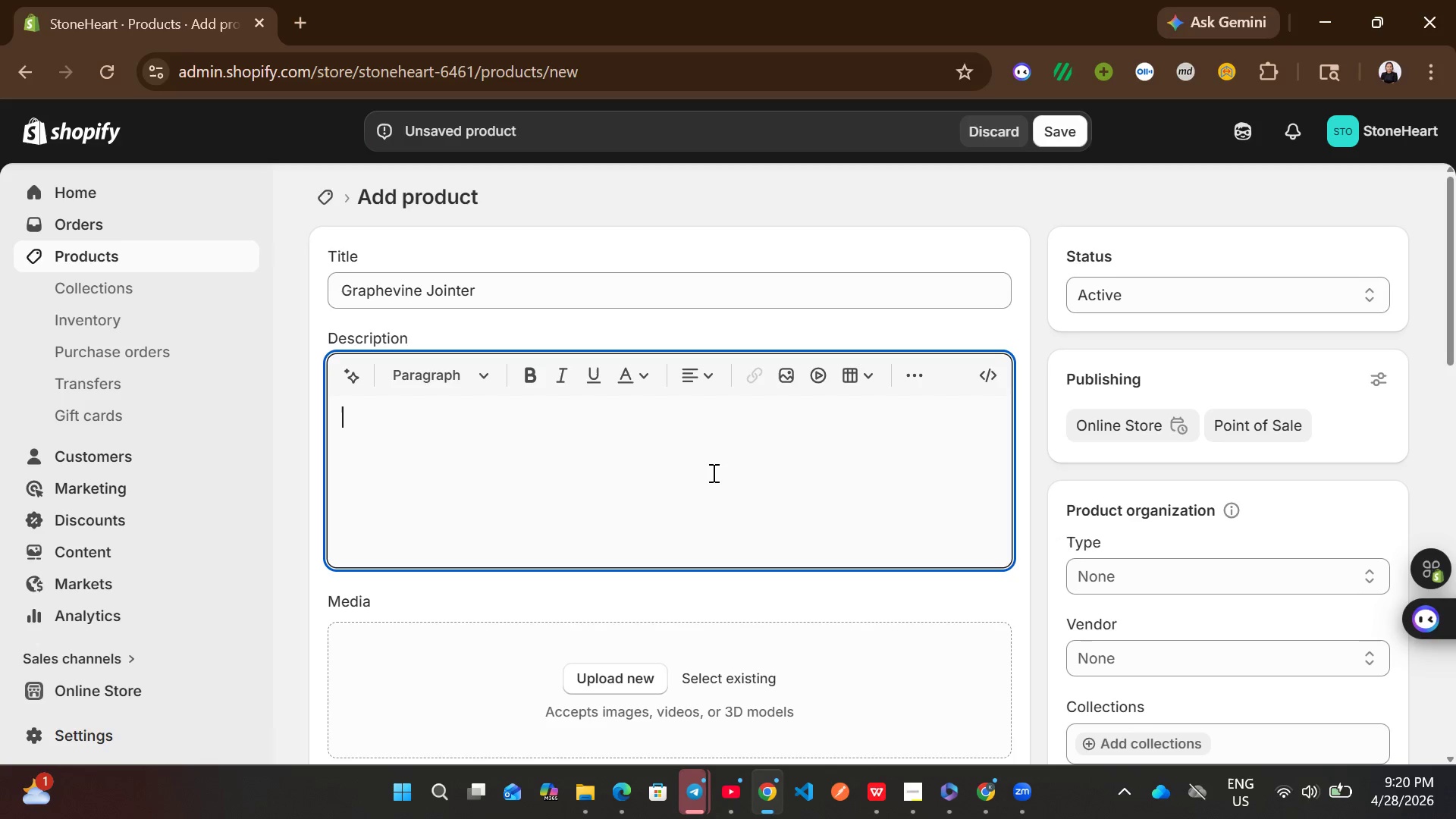 
type(Professional finishing tool)
 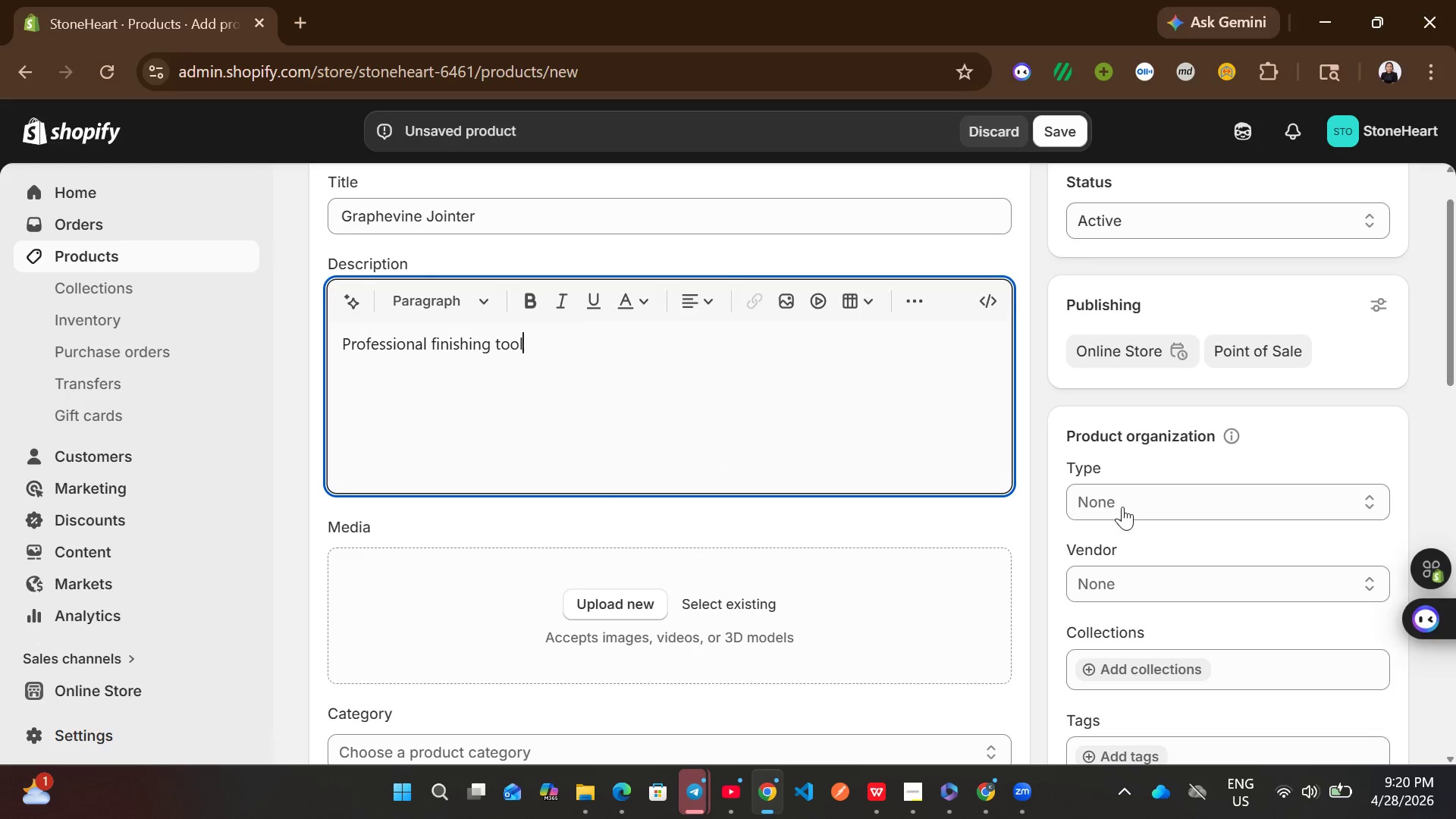 
left_click([1122, 507])
 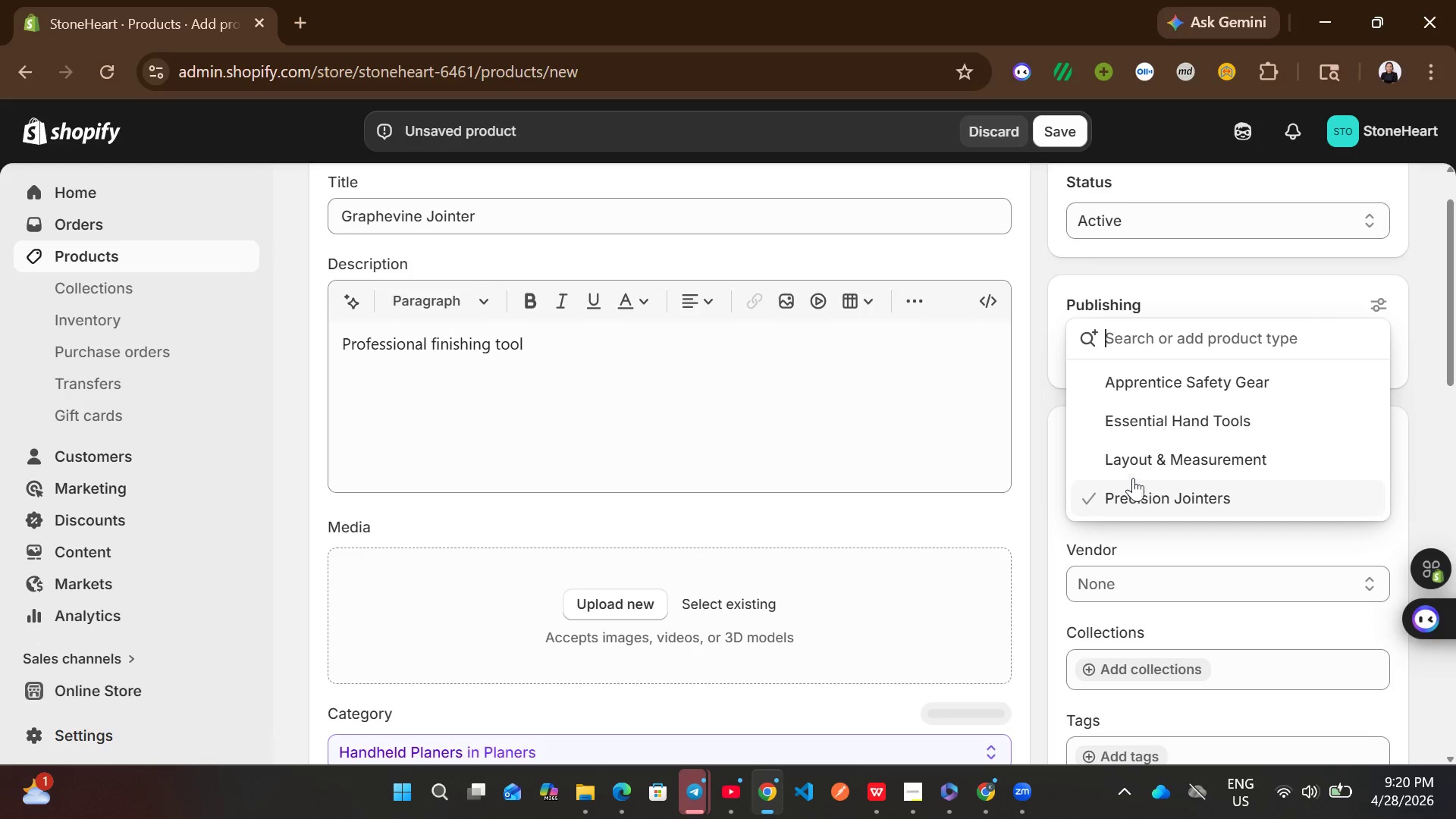 
left_click([1138, 485])
 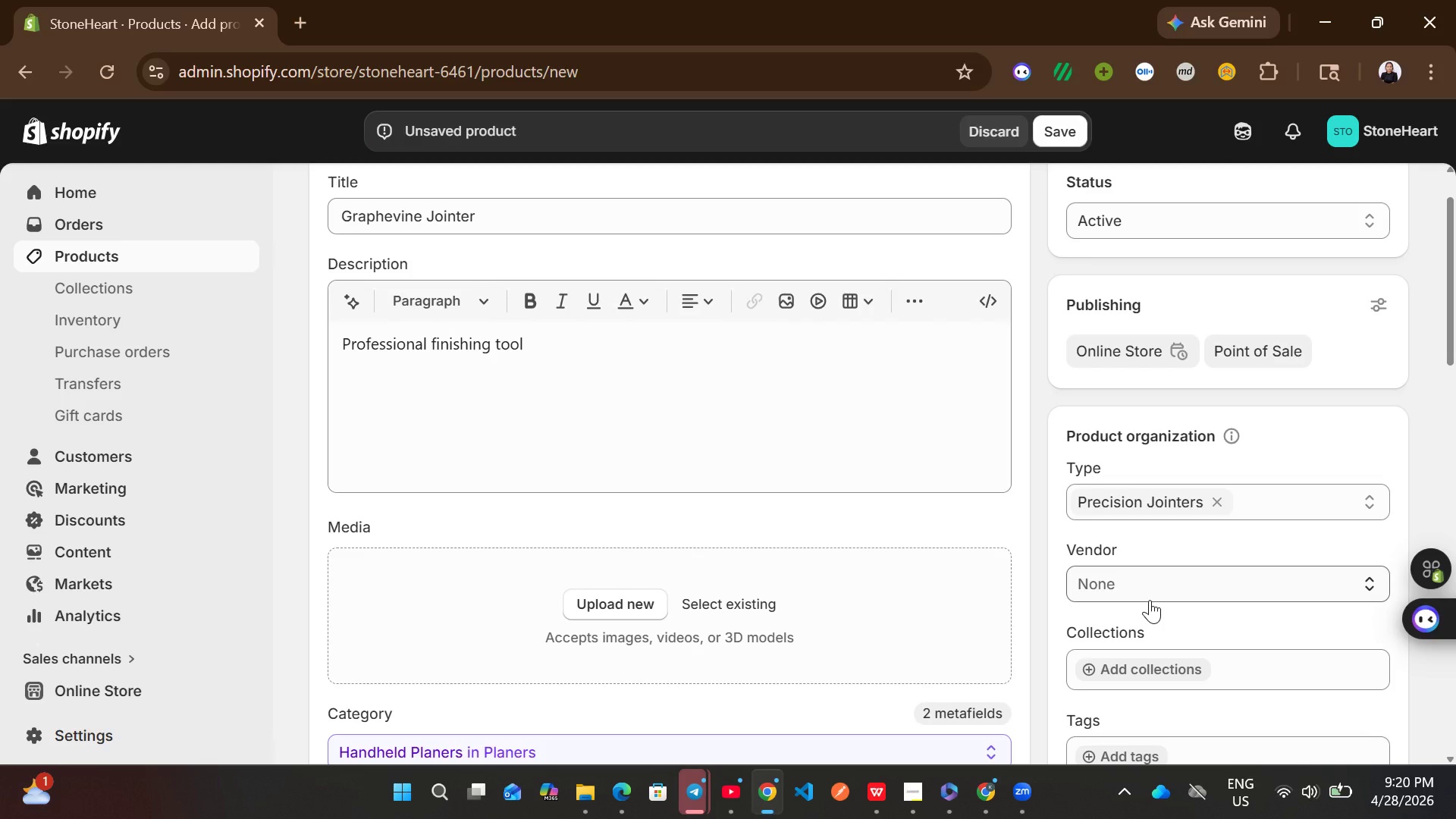 
left_click([1150, 600])
 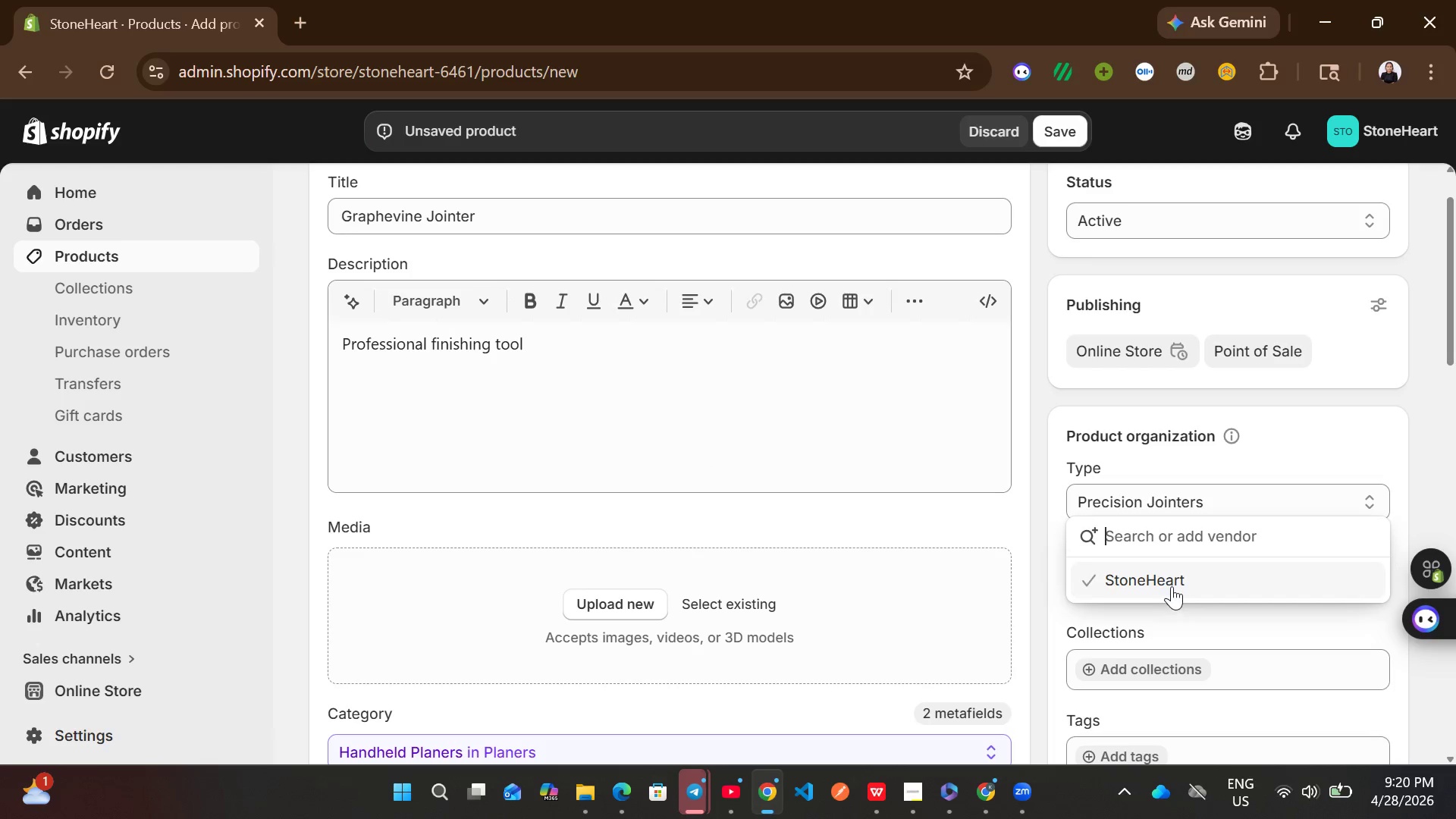 
left_click([1172, 586])
 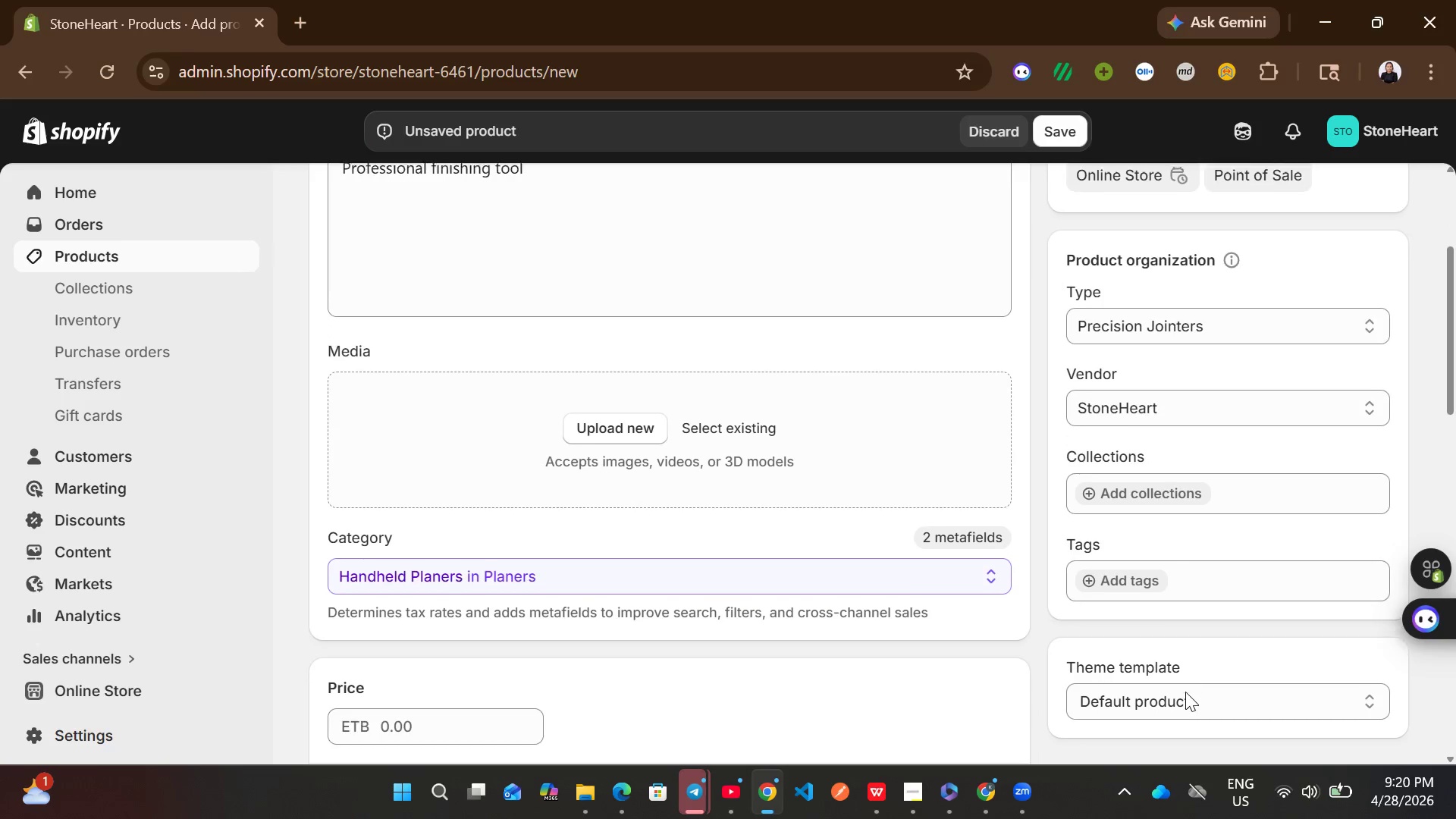 
left_click([1108, 573])
 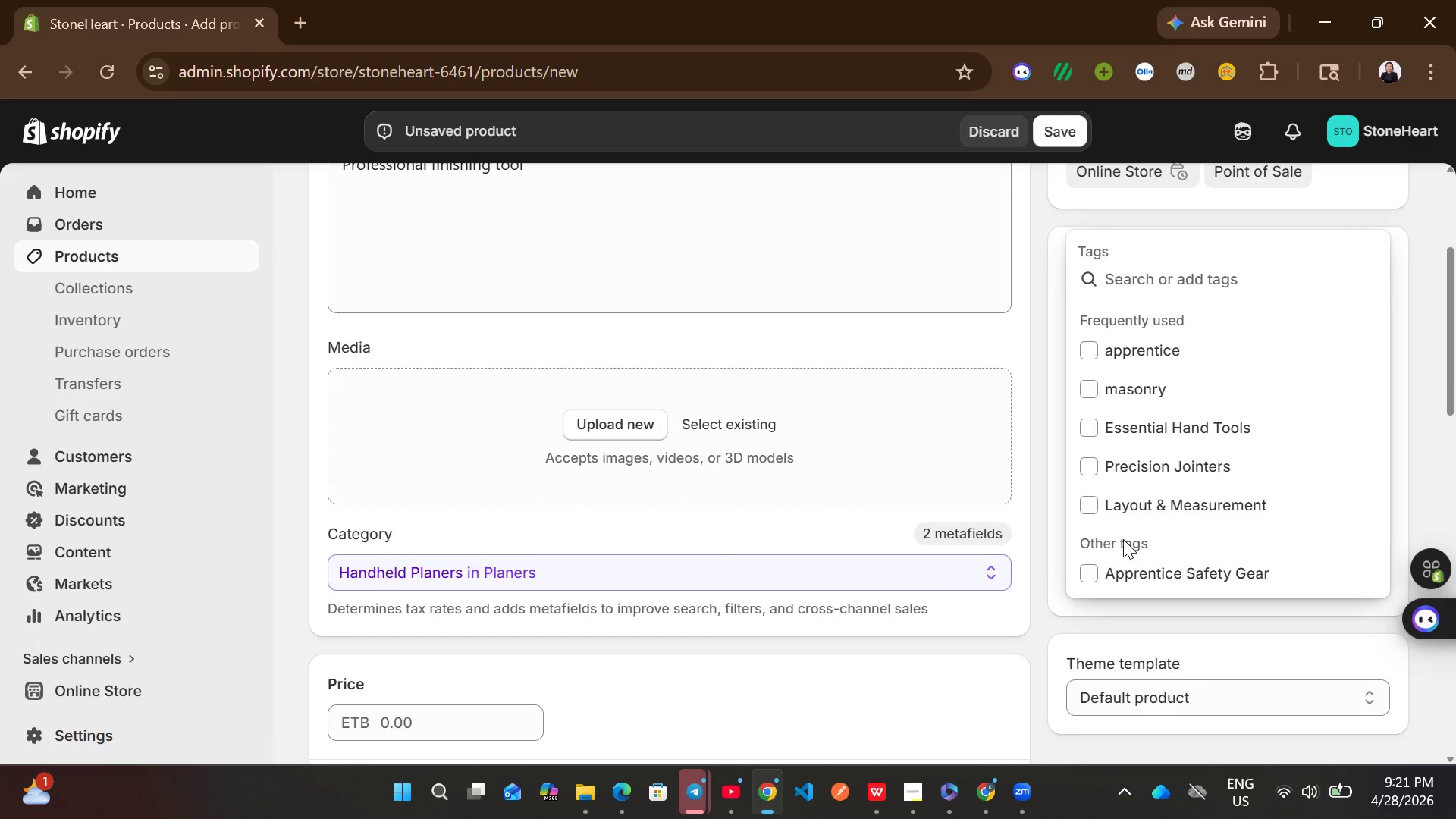 
wait(6.7)
 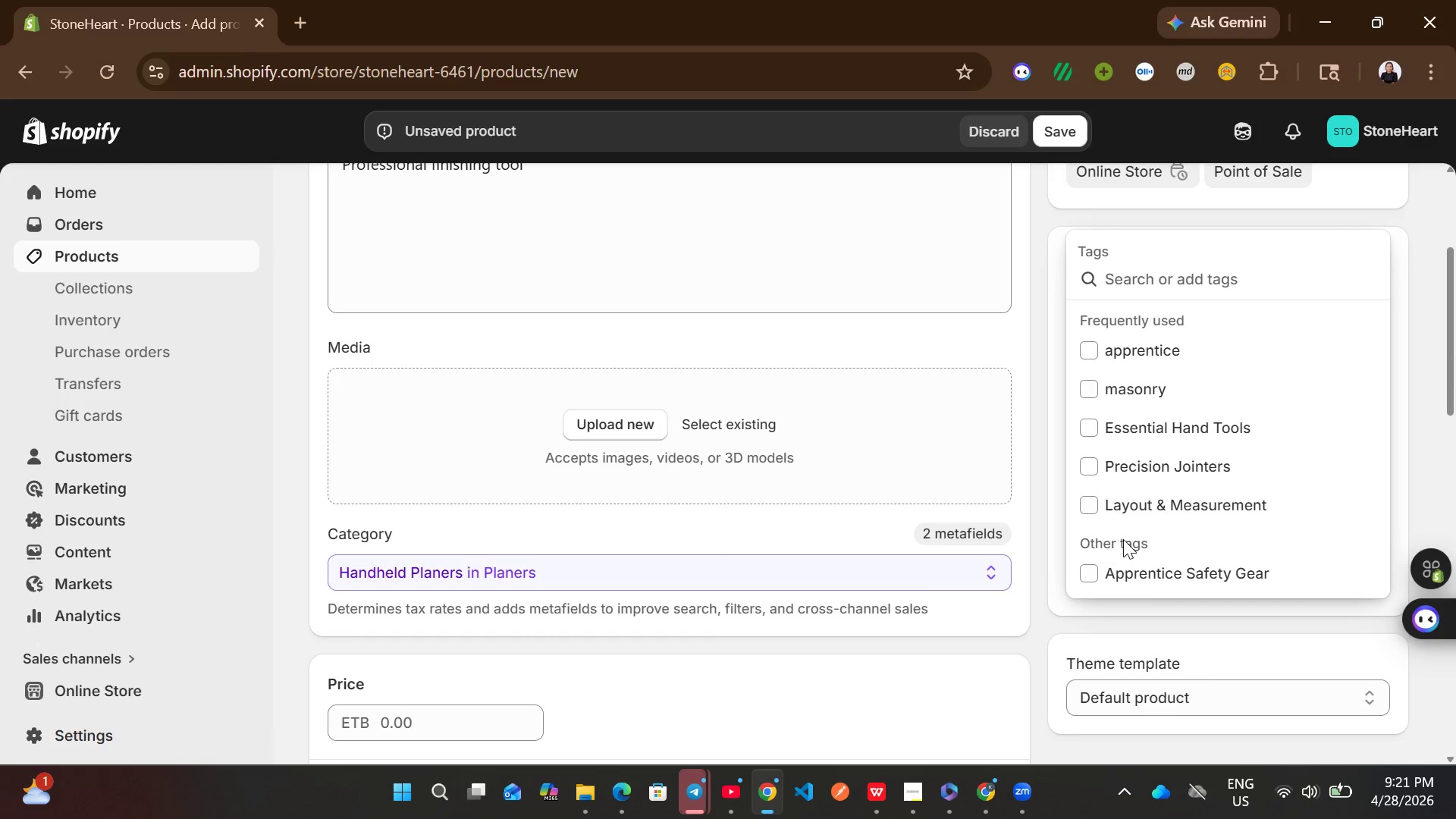 
left_click([1124, 484])
 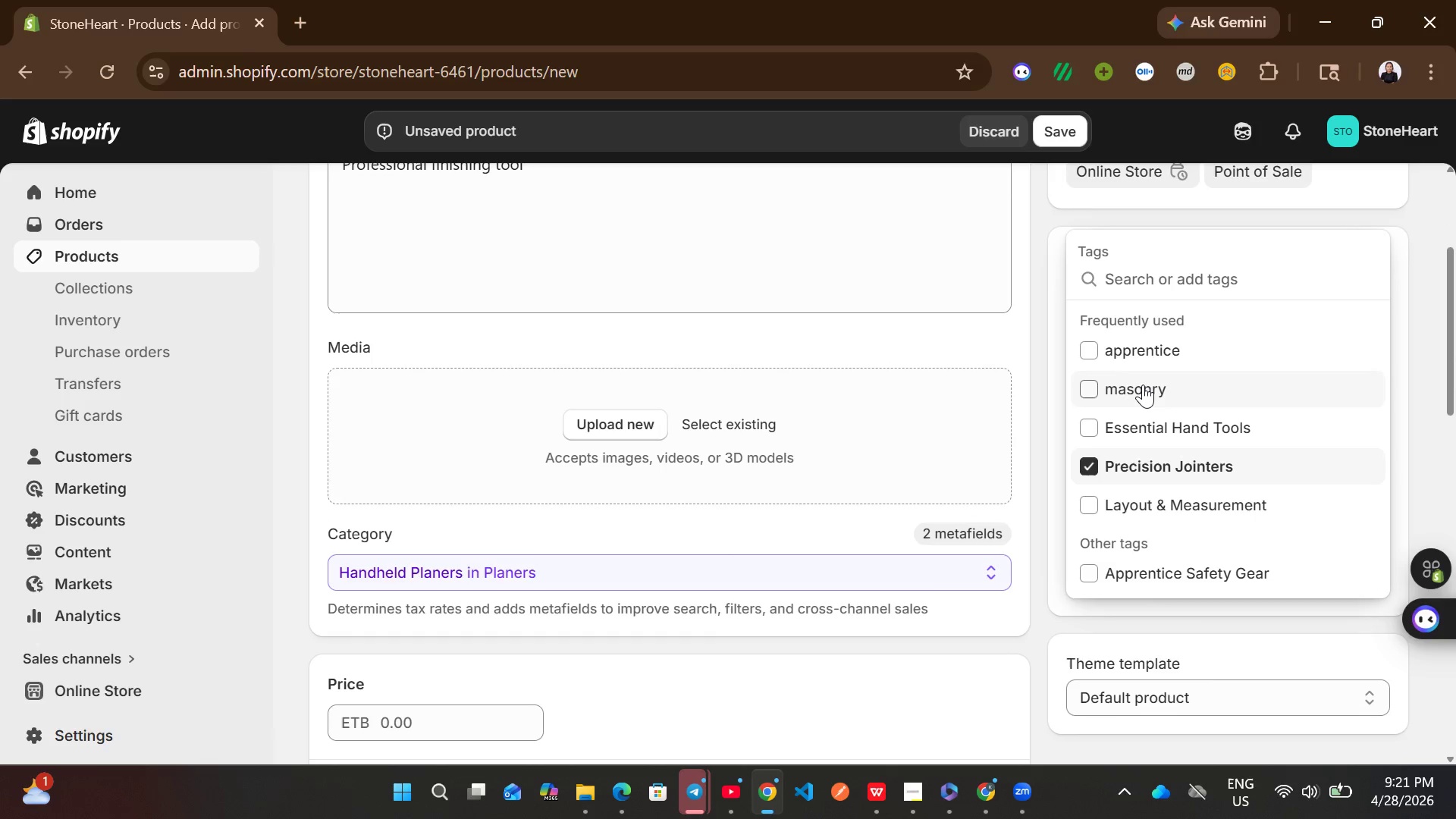 
left_click([1143, 384])
 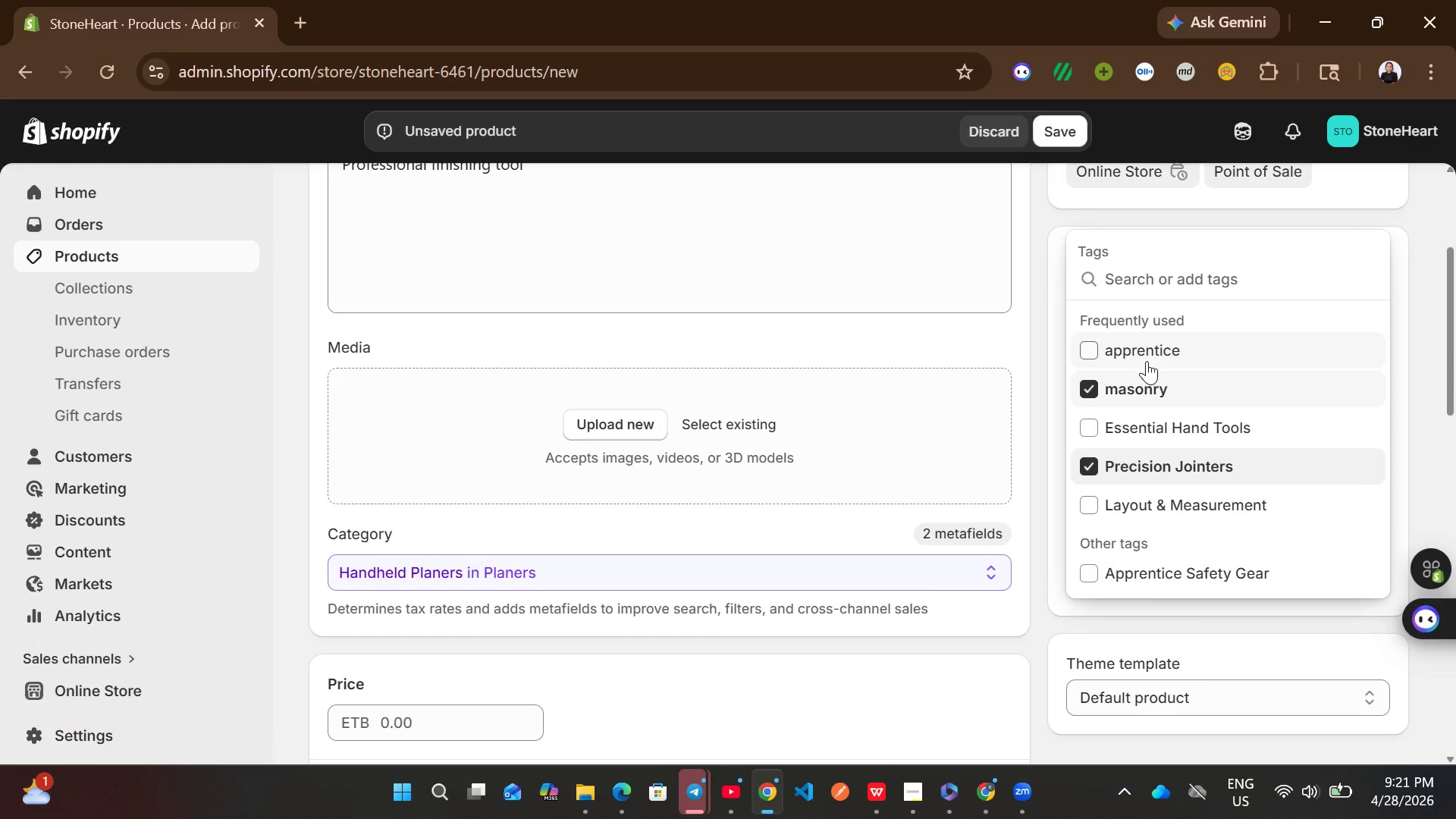 
left_click([1147, 361])
 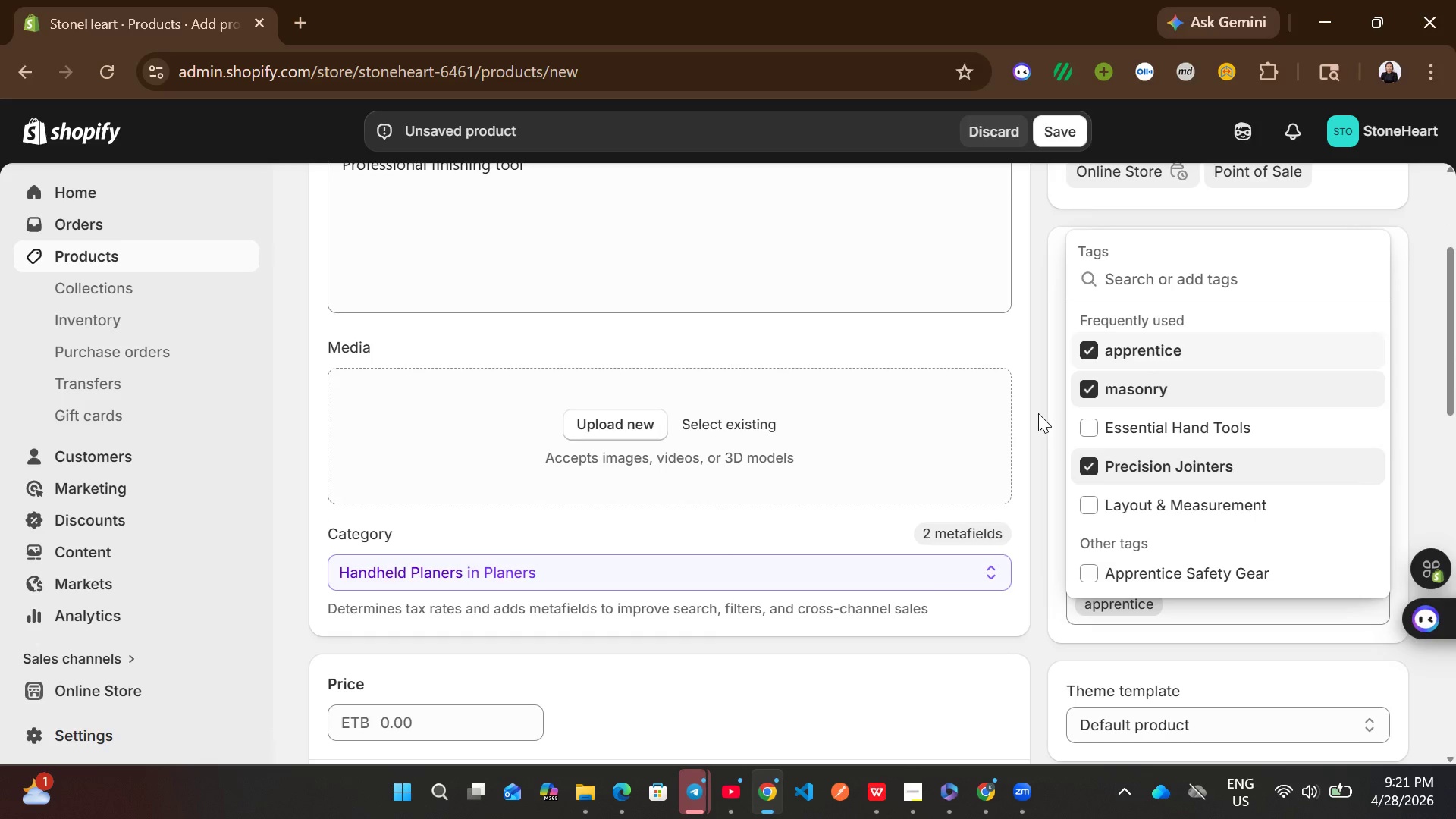 
left_click([1038, 413])
 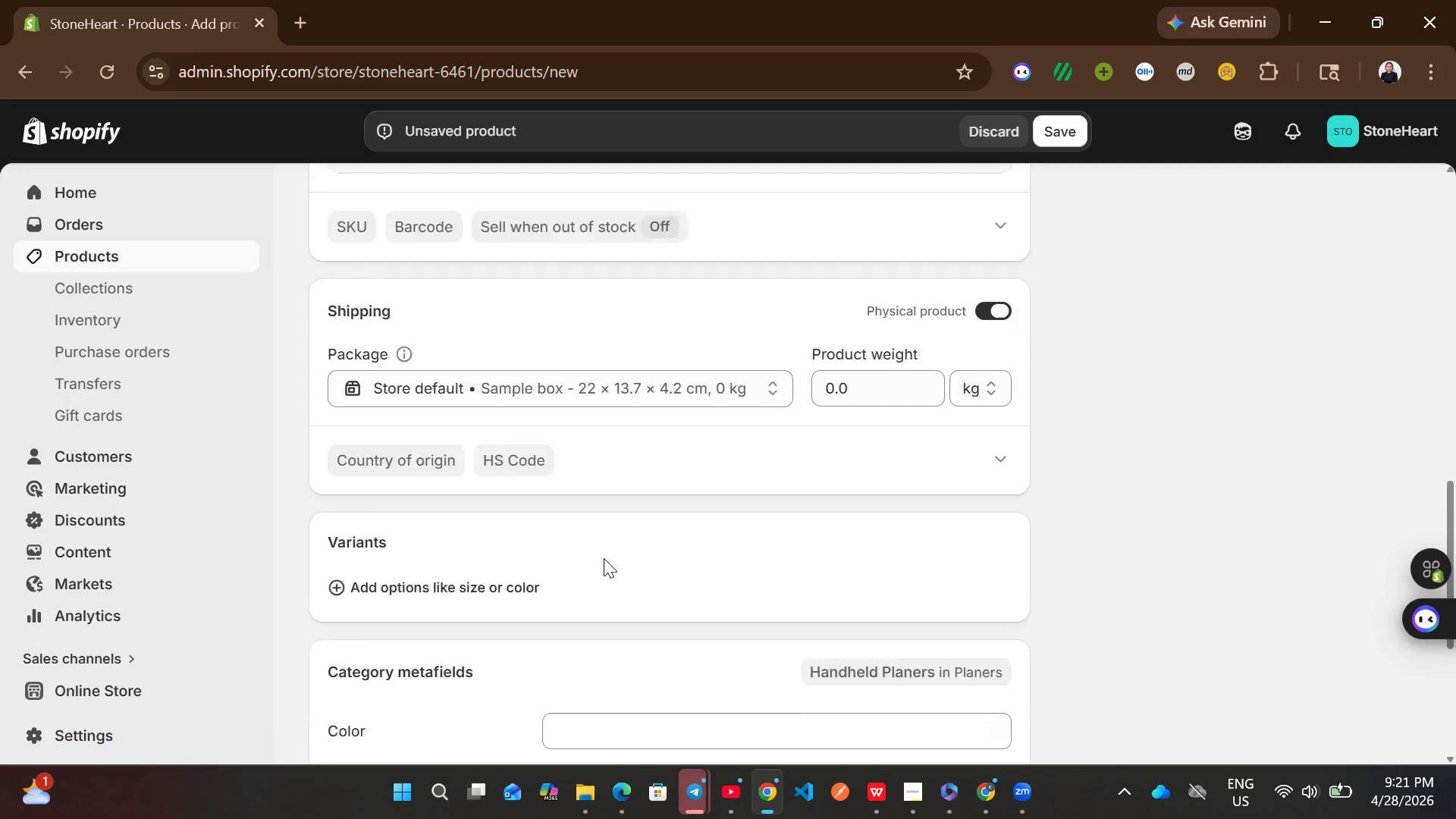 
left_click([486, 485])
 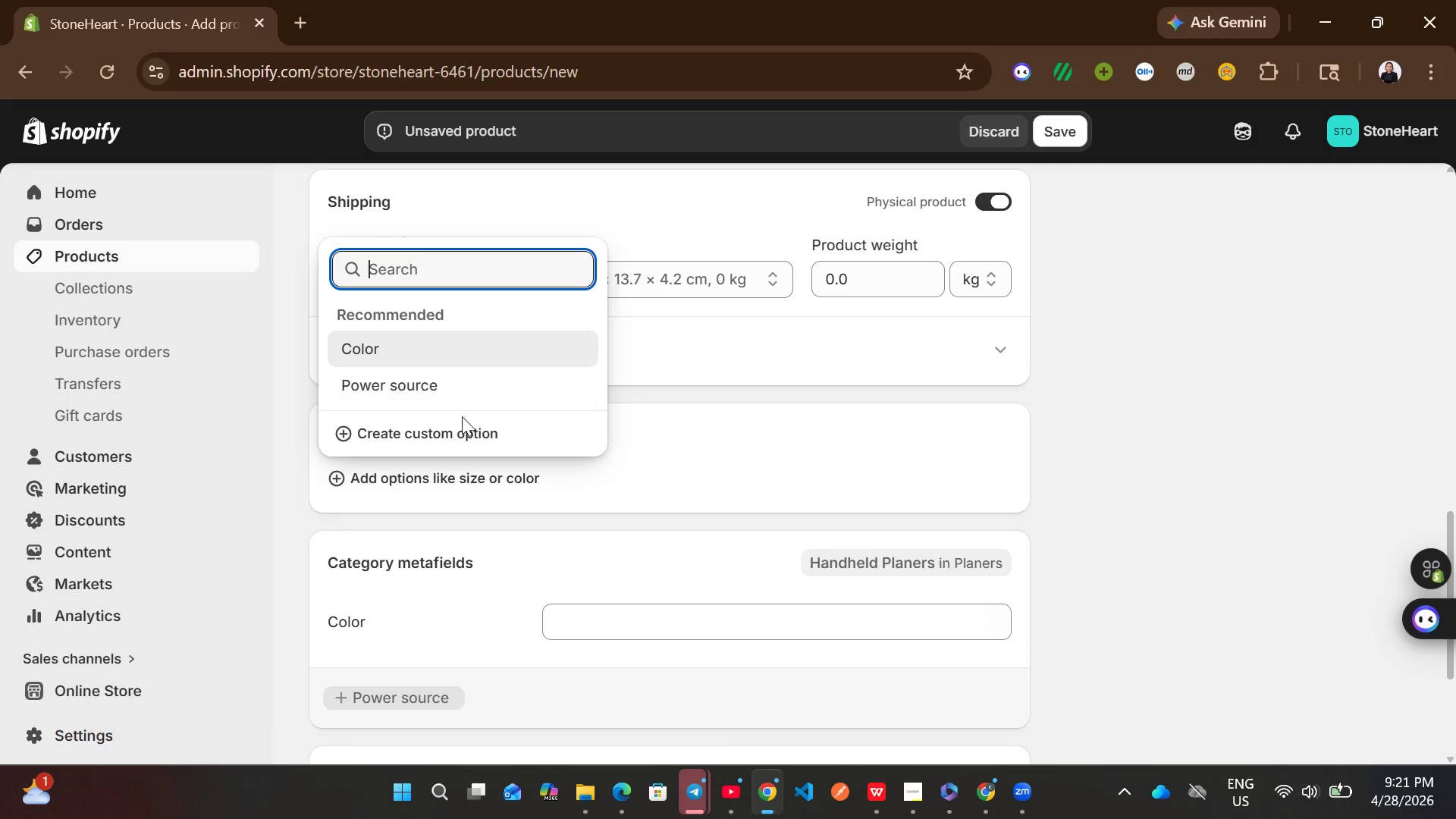 
left_click([457, 431])
 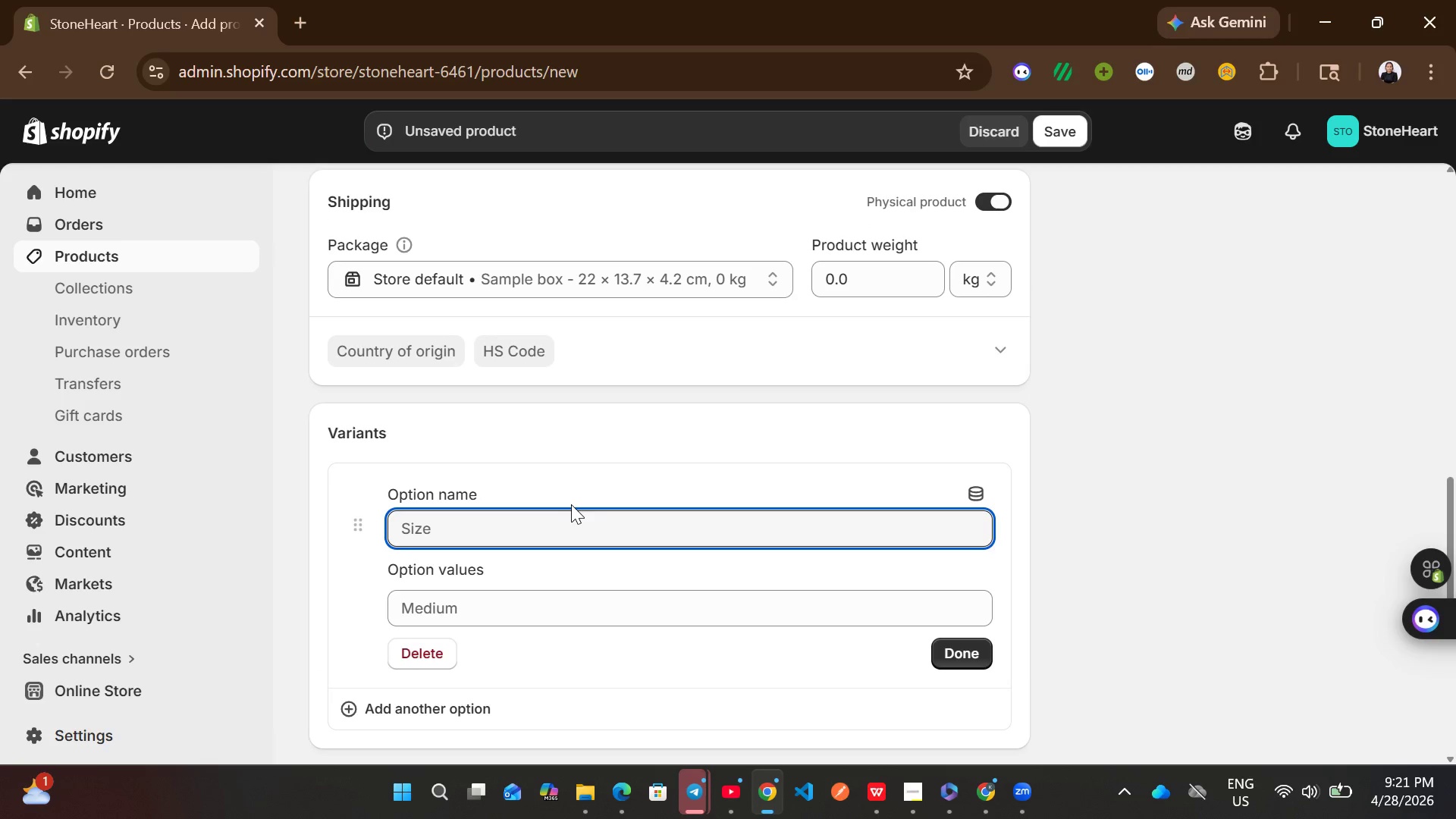 
type(Handle Material)
 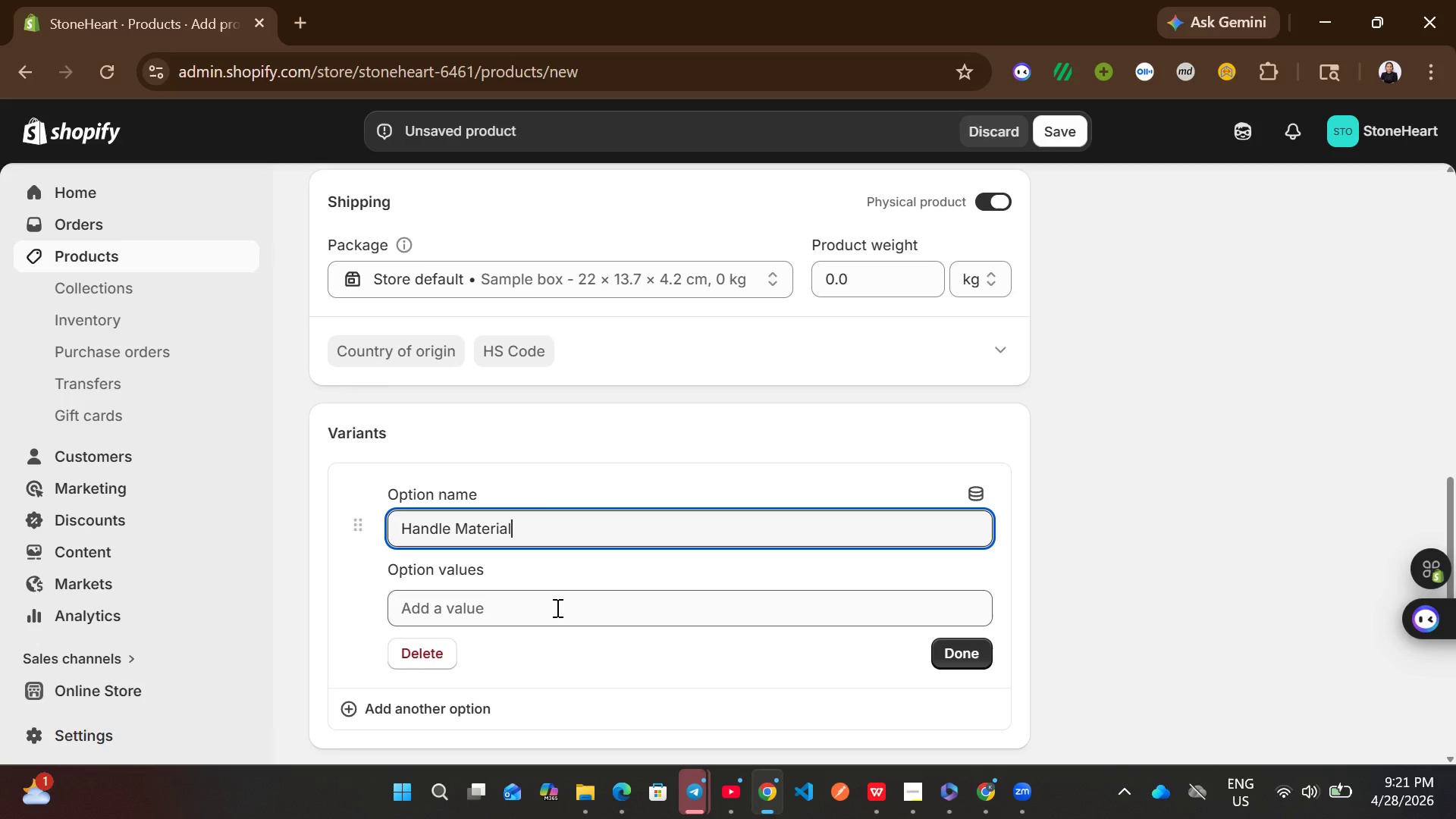 
left_click([556, 607])
 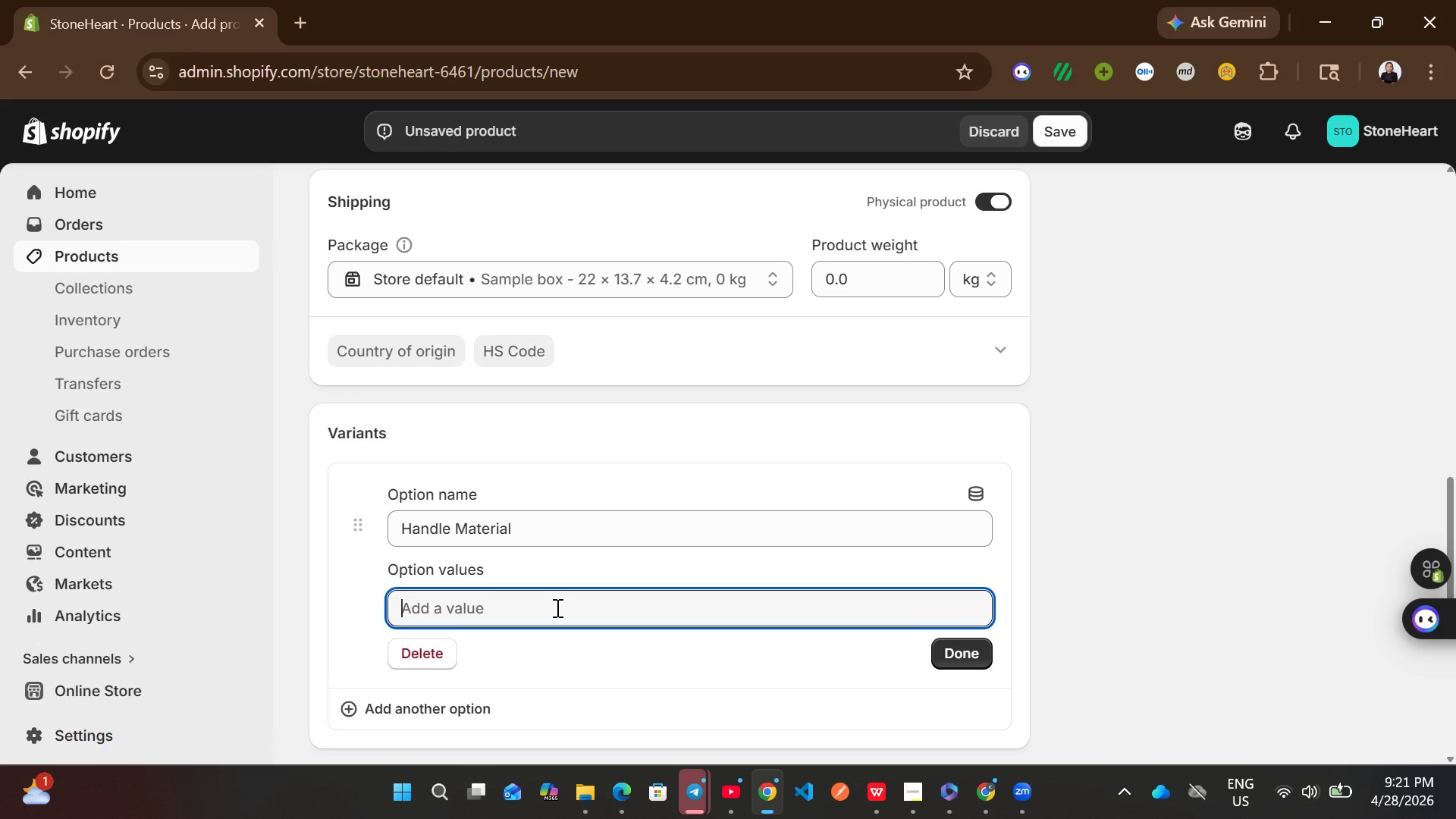 
type(Leather)
 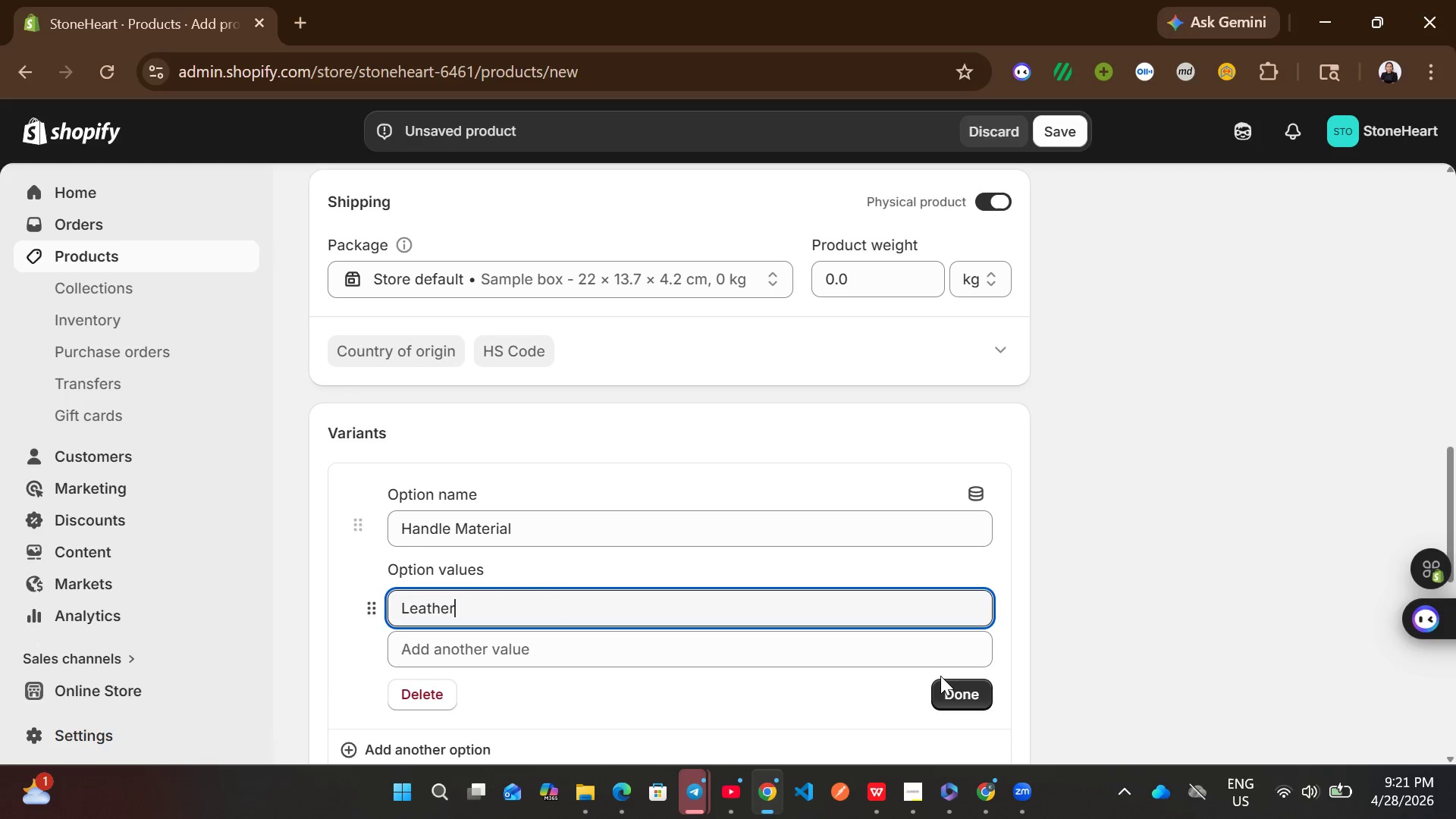 
left_click([950, 679])
 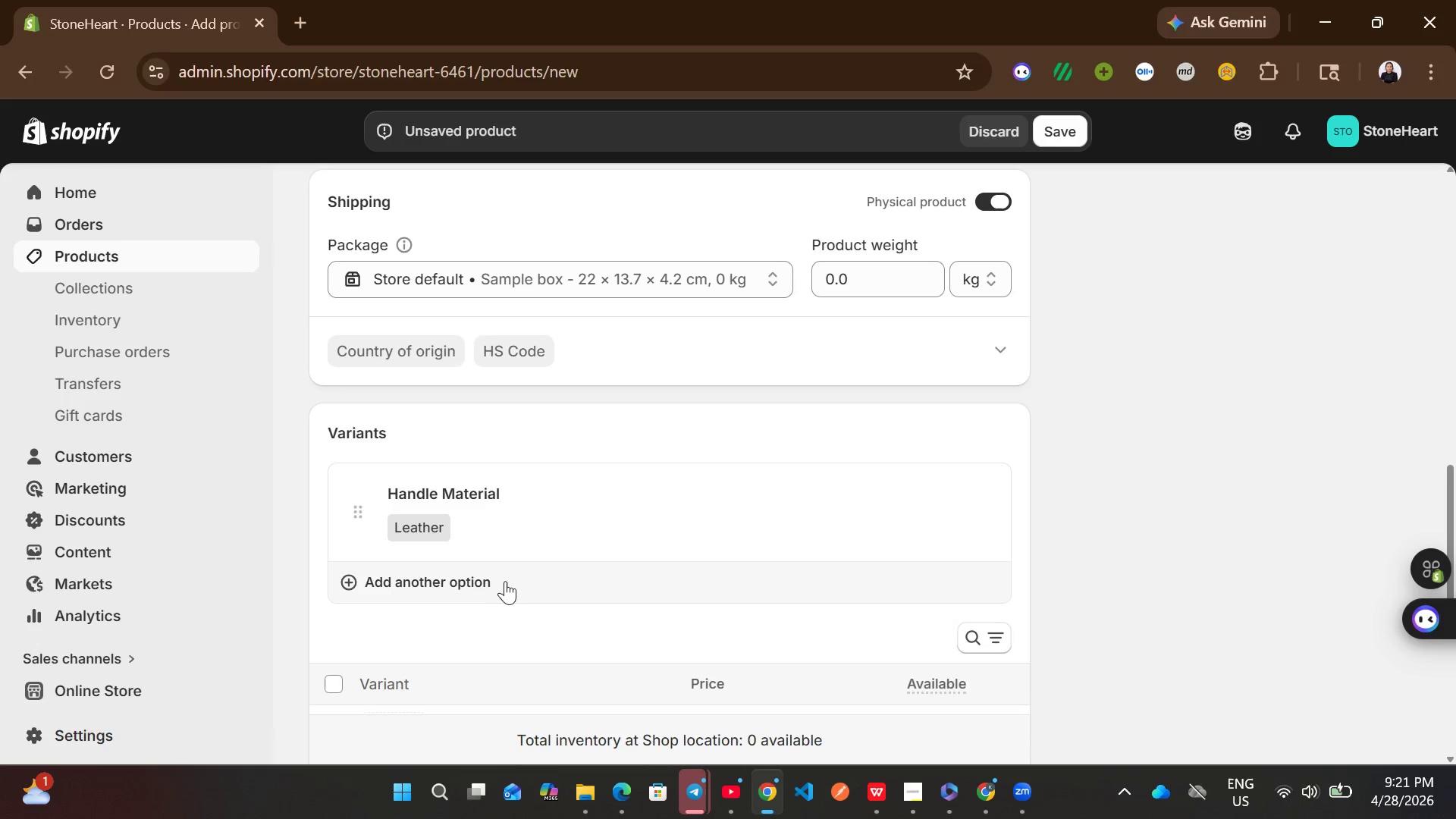 
left_click([494, 582])
 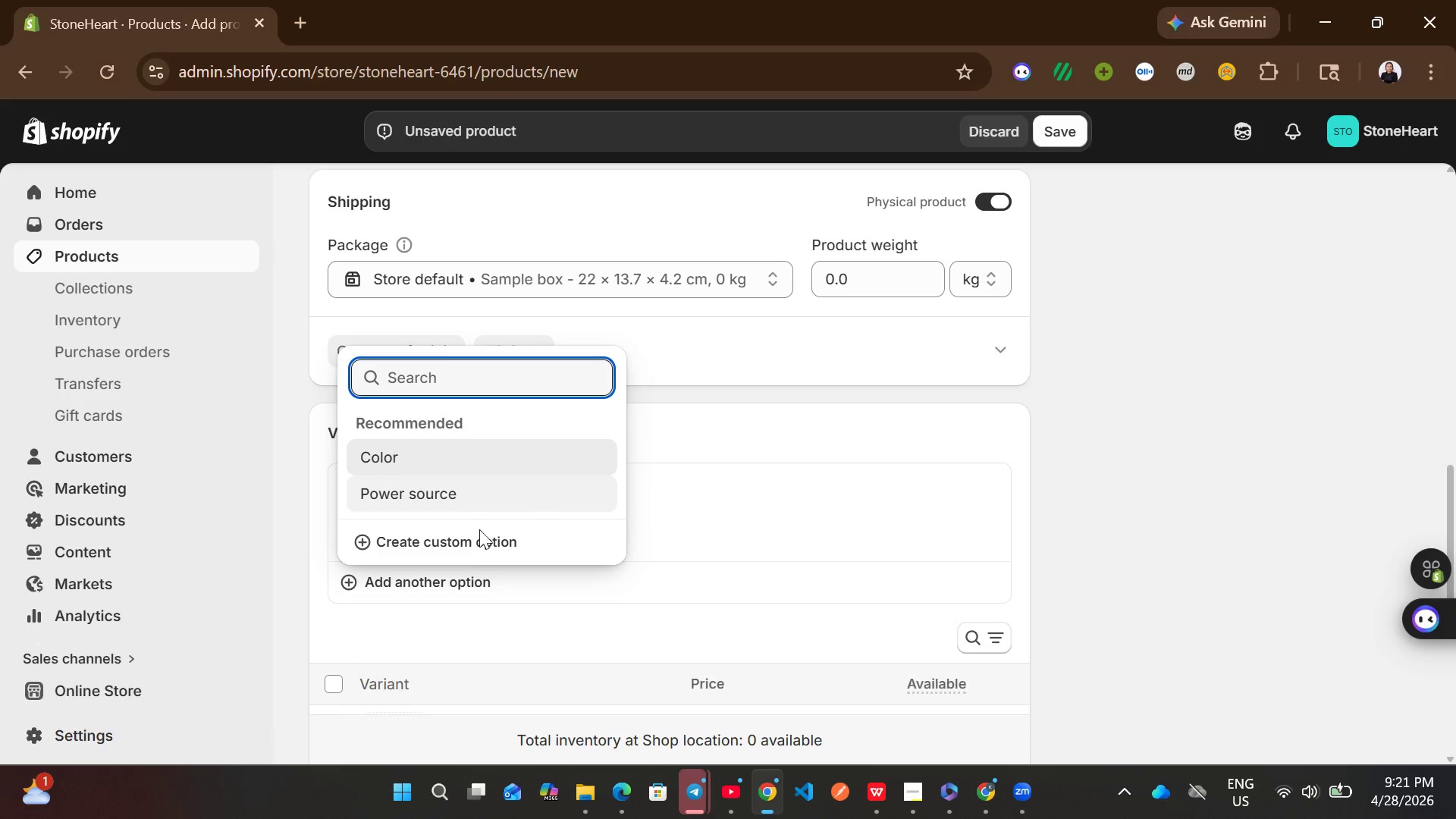 
left_click([463, 541])
 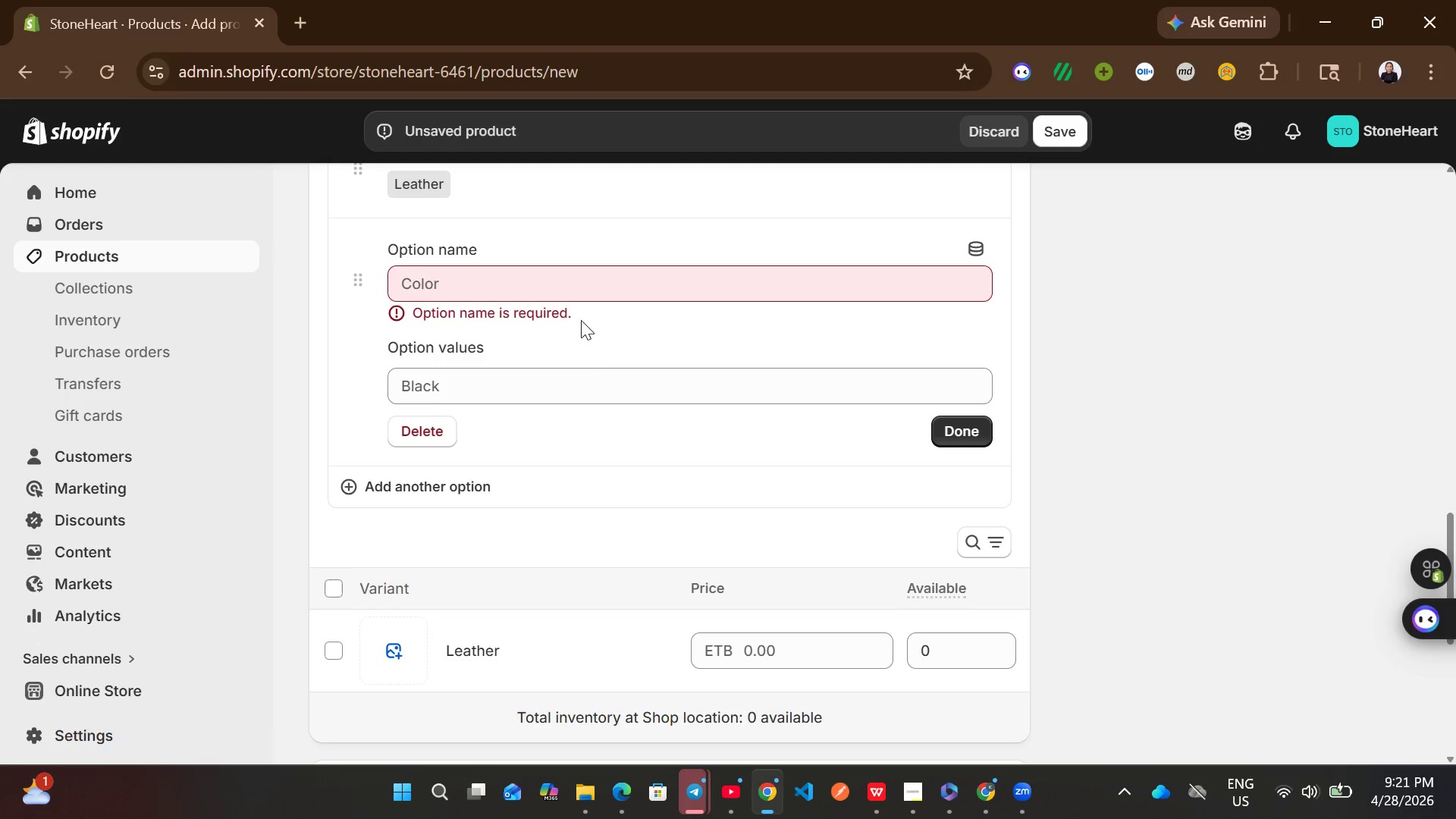 
left_click([573, 297])
 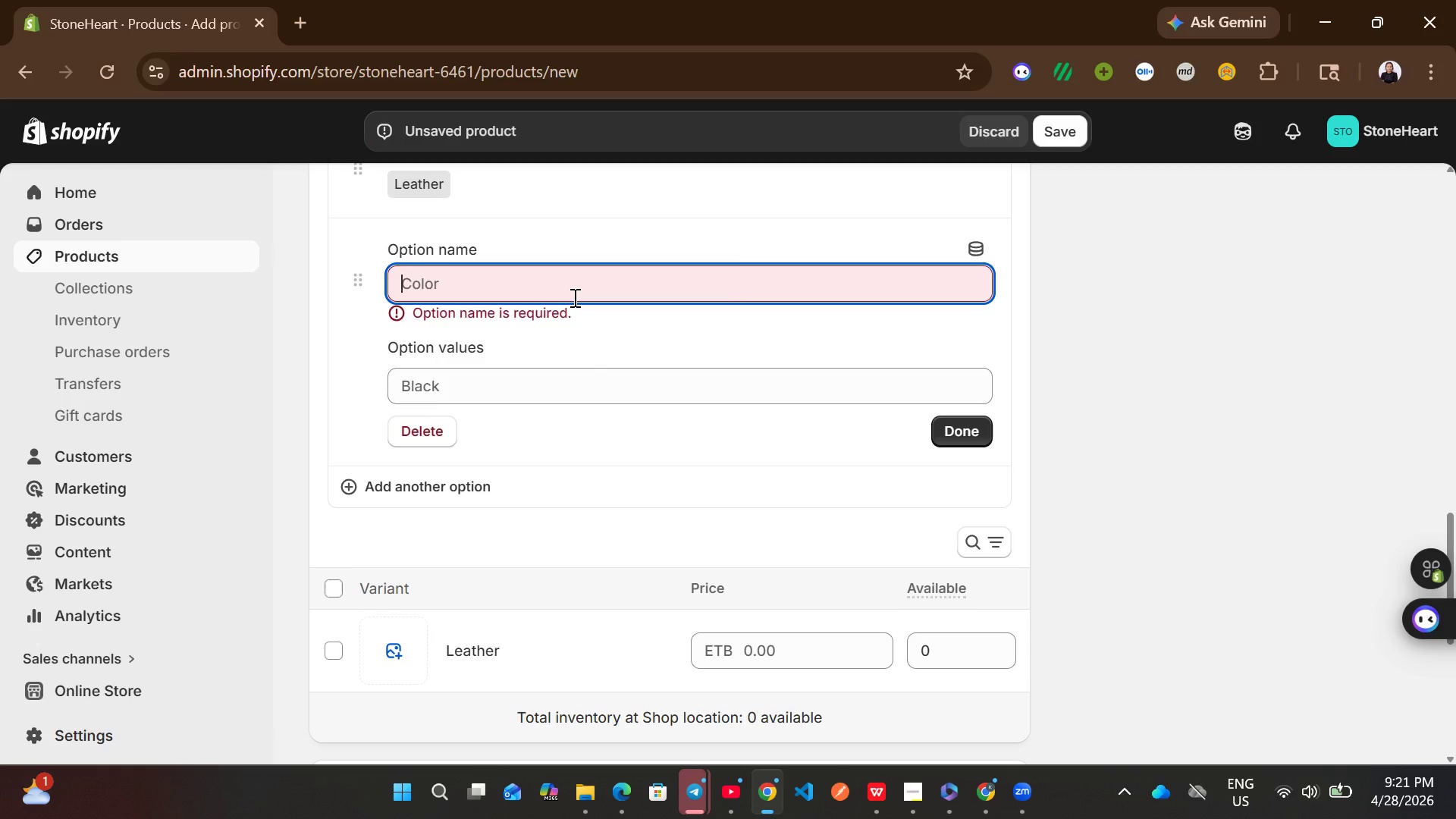 
type(Tool Size)
 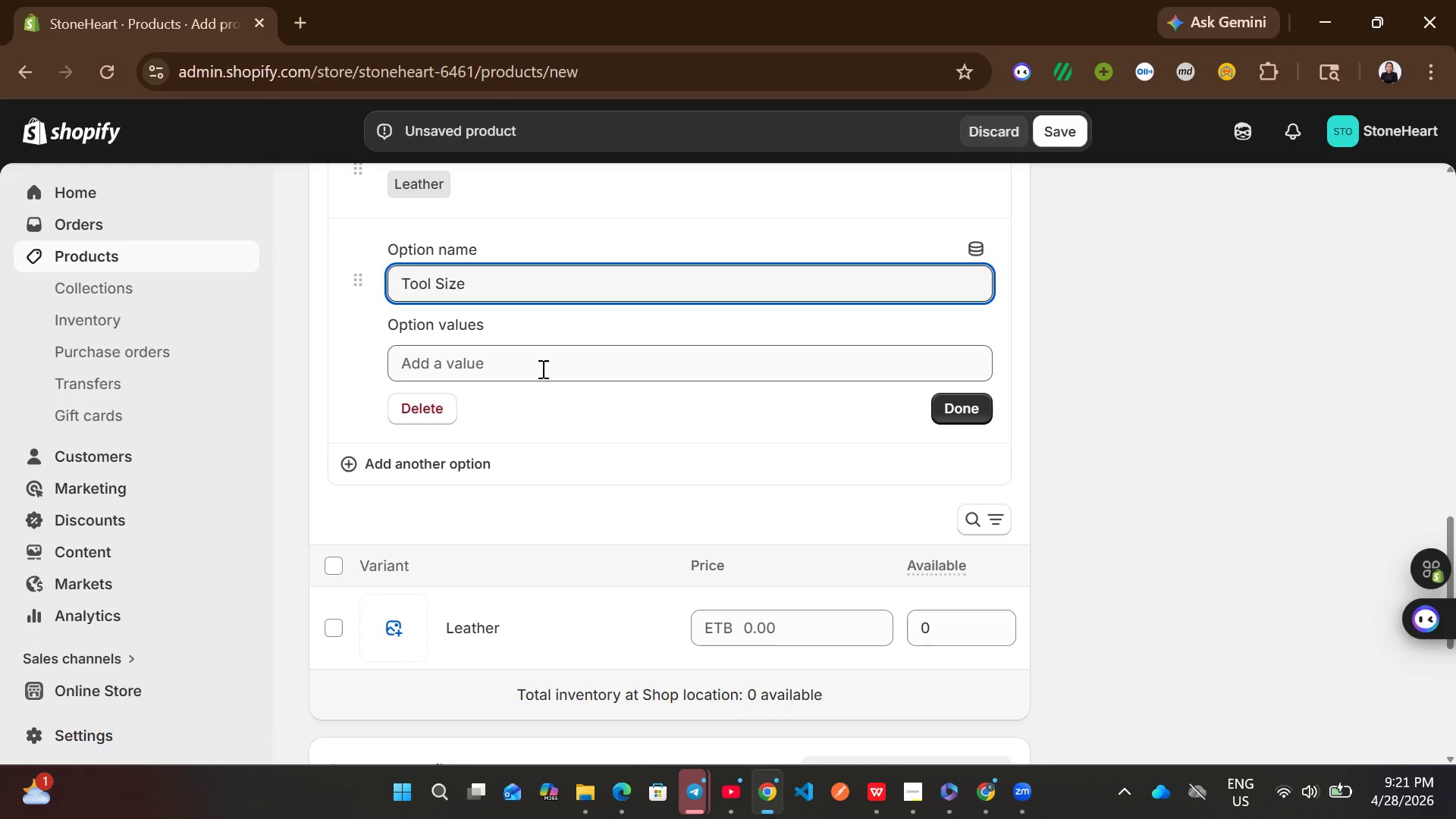 
left_click([541, 369])
 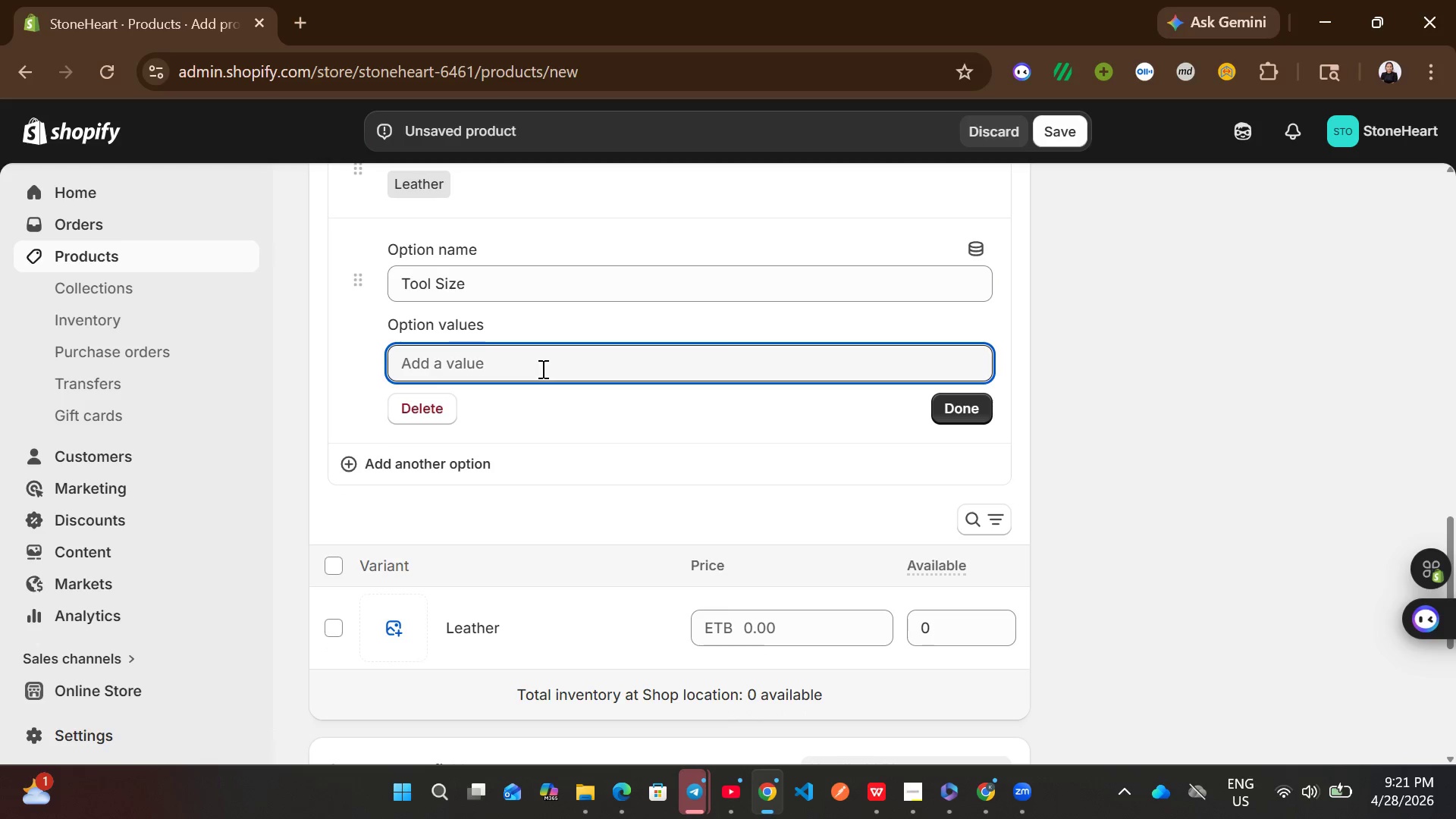 
wait(5.34)
 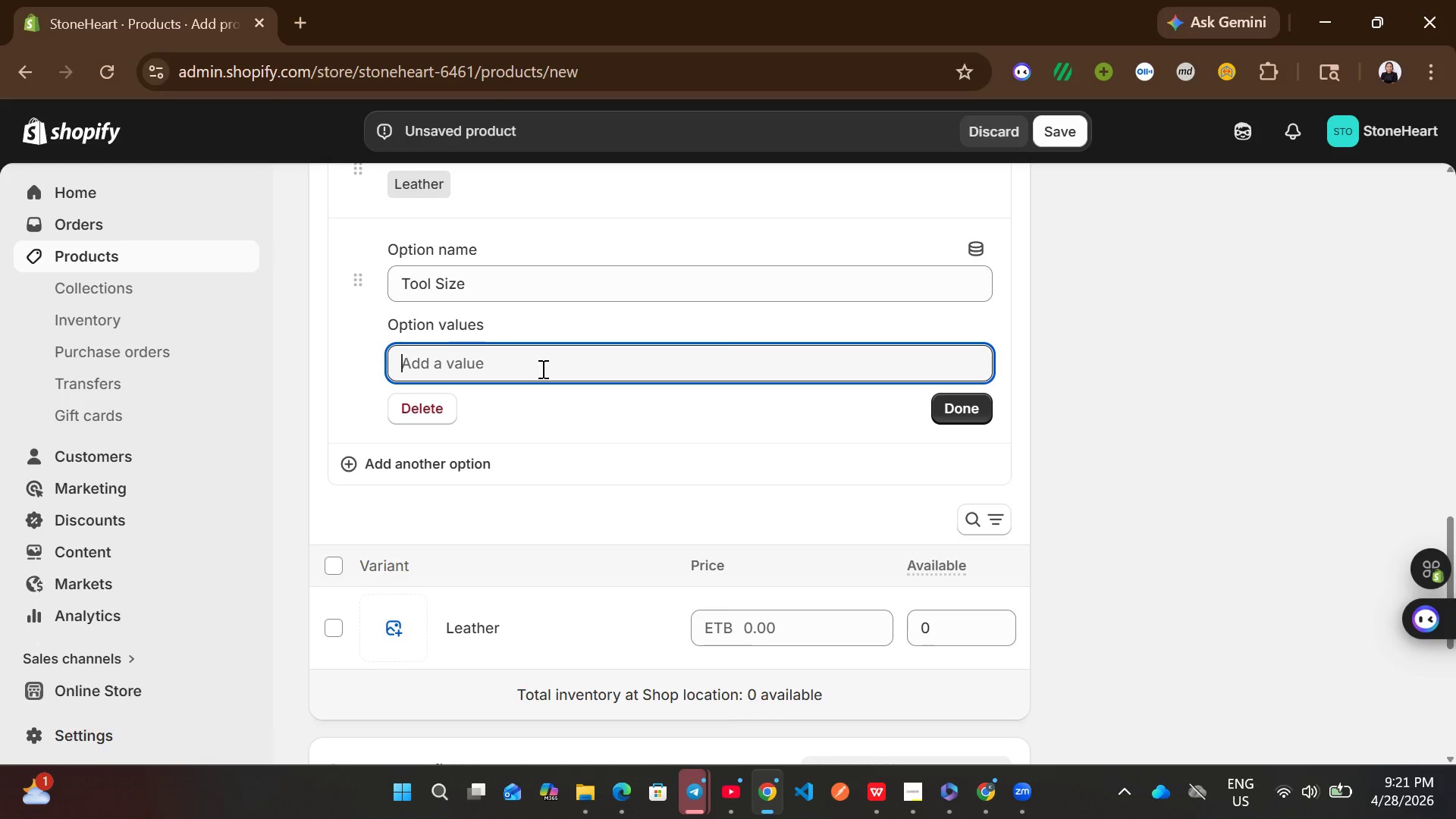 
type(11-inch)
 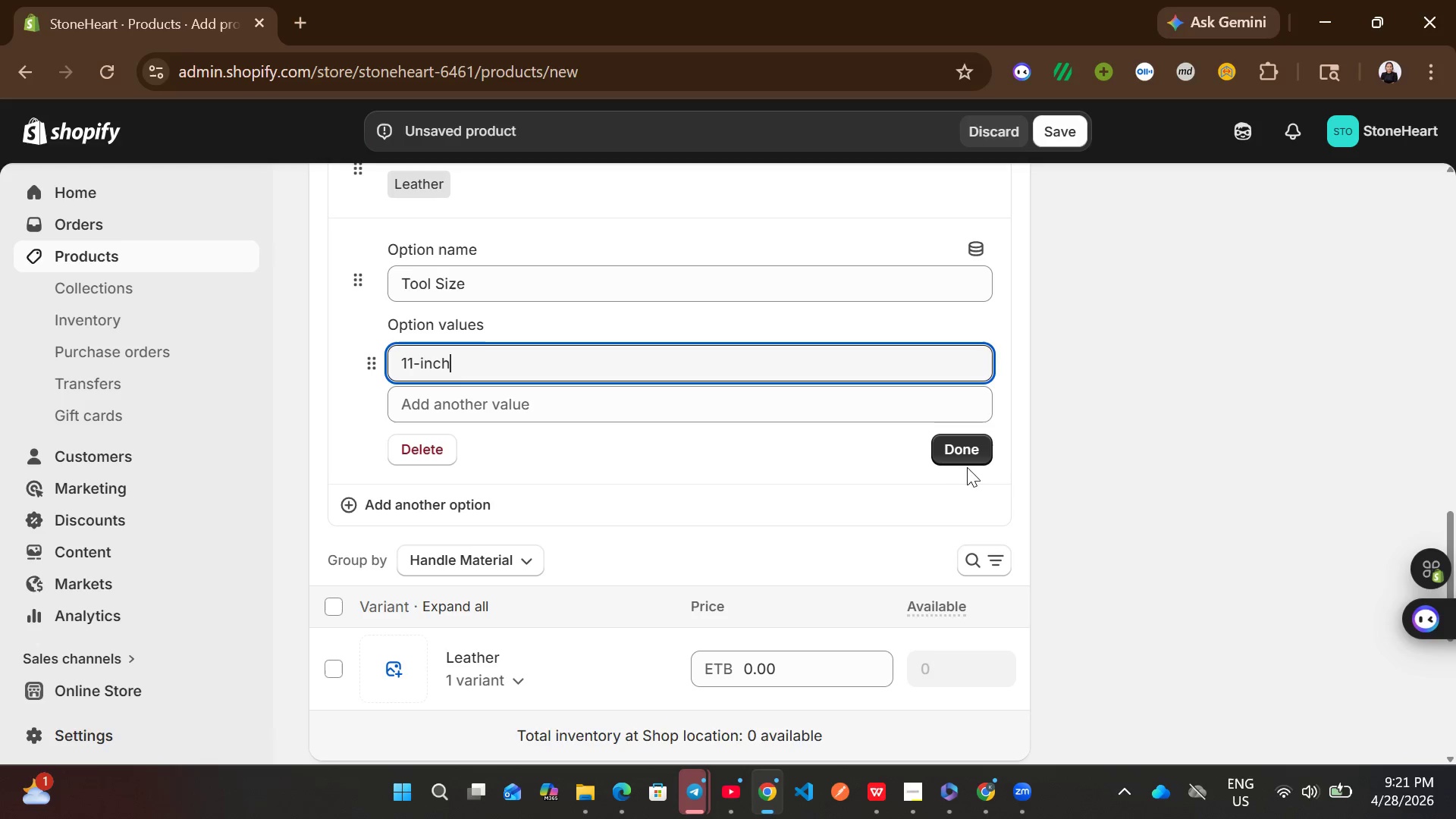 
left_click([959, 464])
 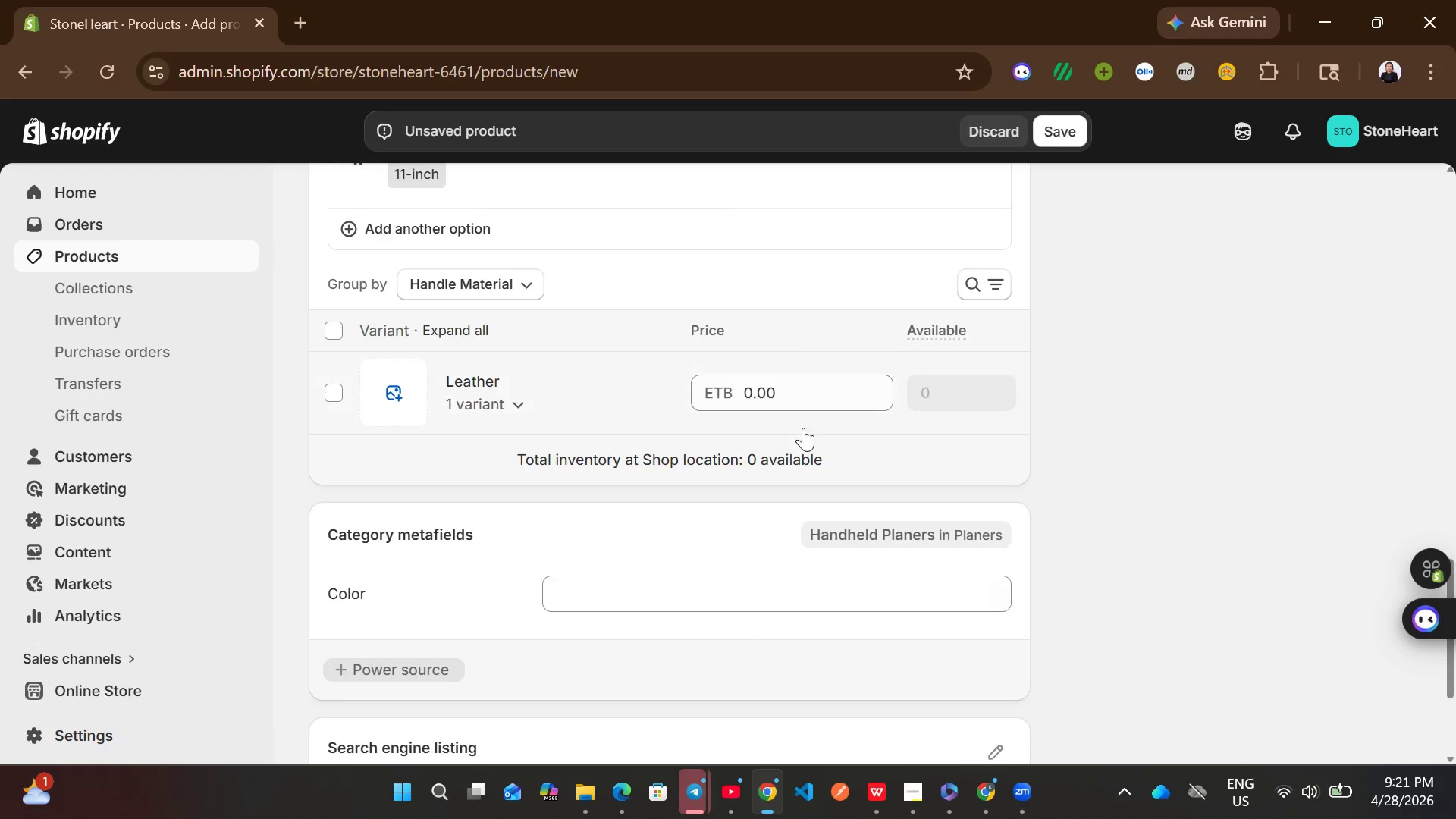 
left_click([789, 406])
 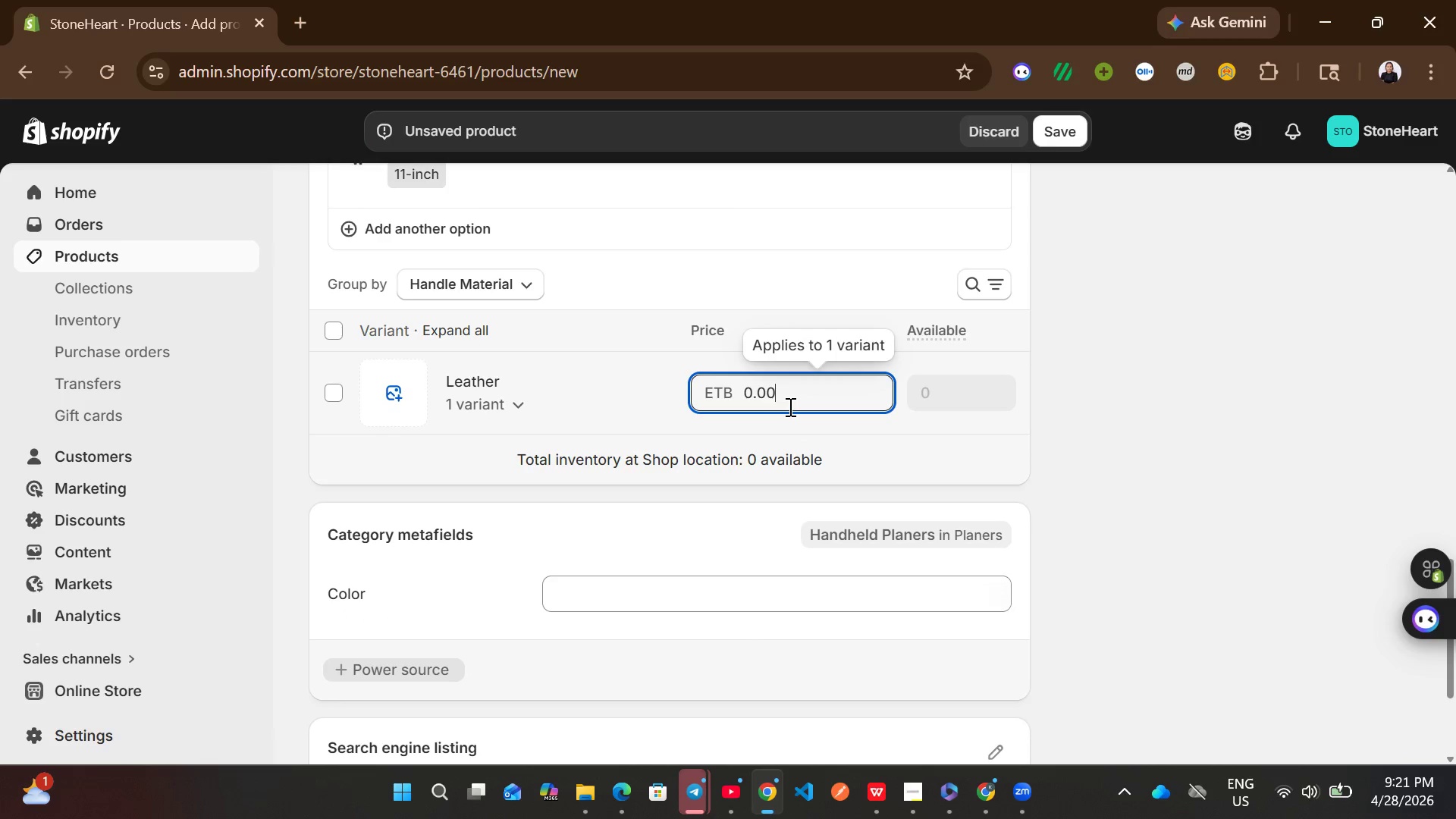 
key(Control+A)
 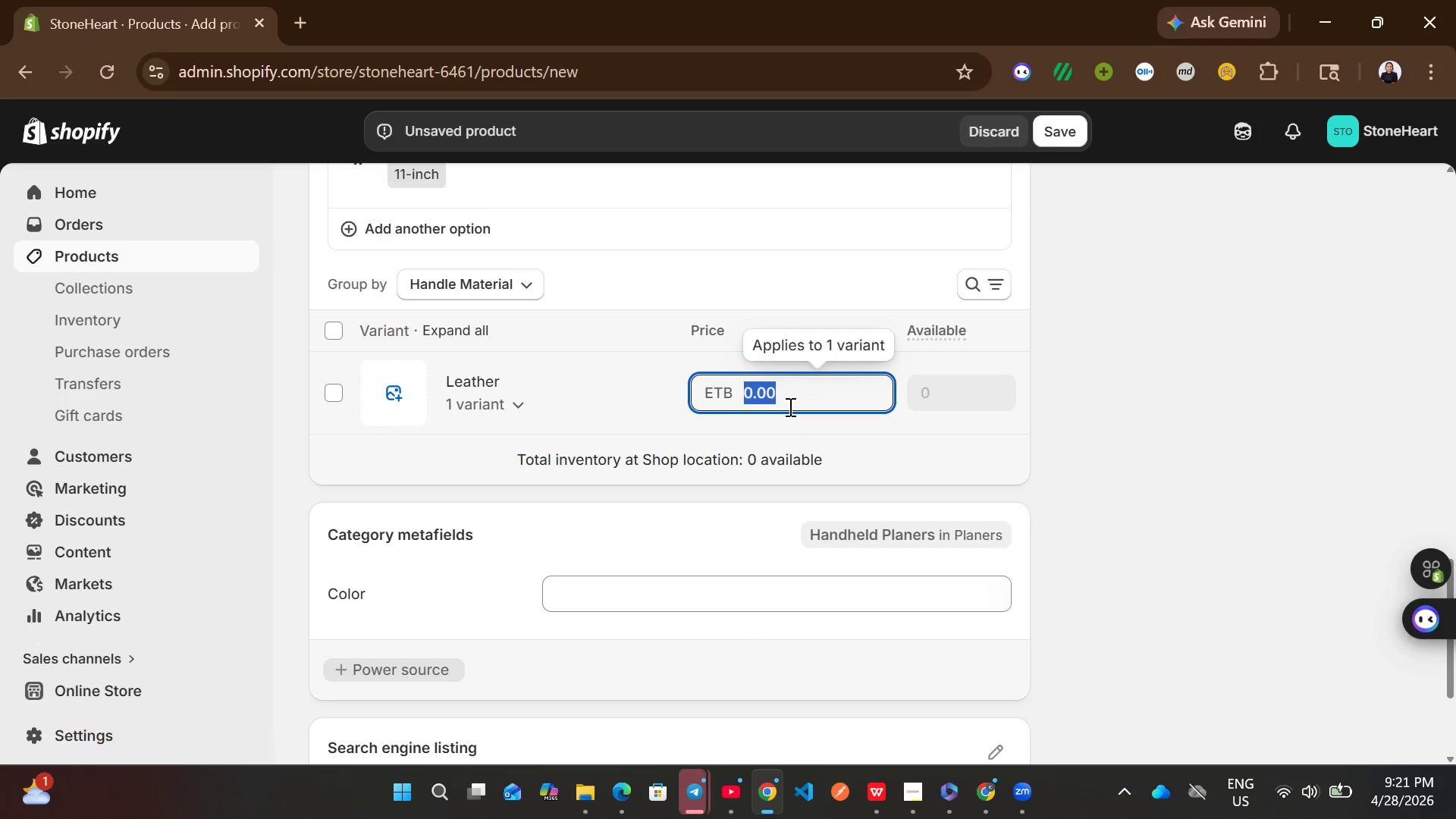 
type(59.)
 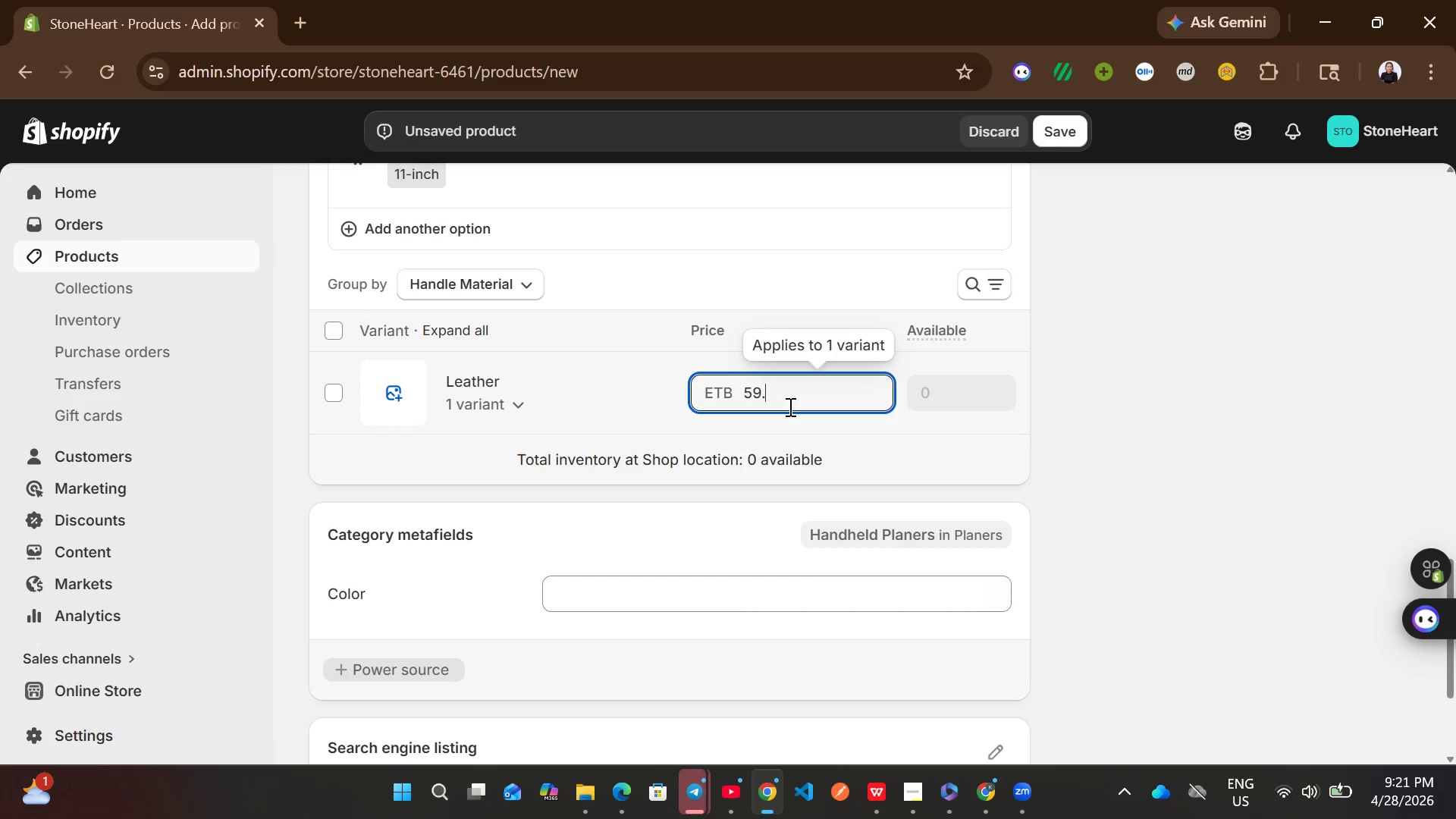 
wait(7.42)
 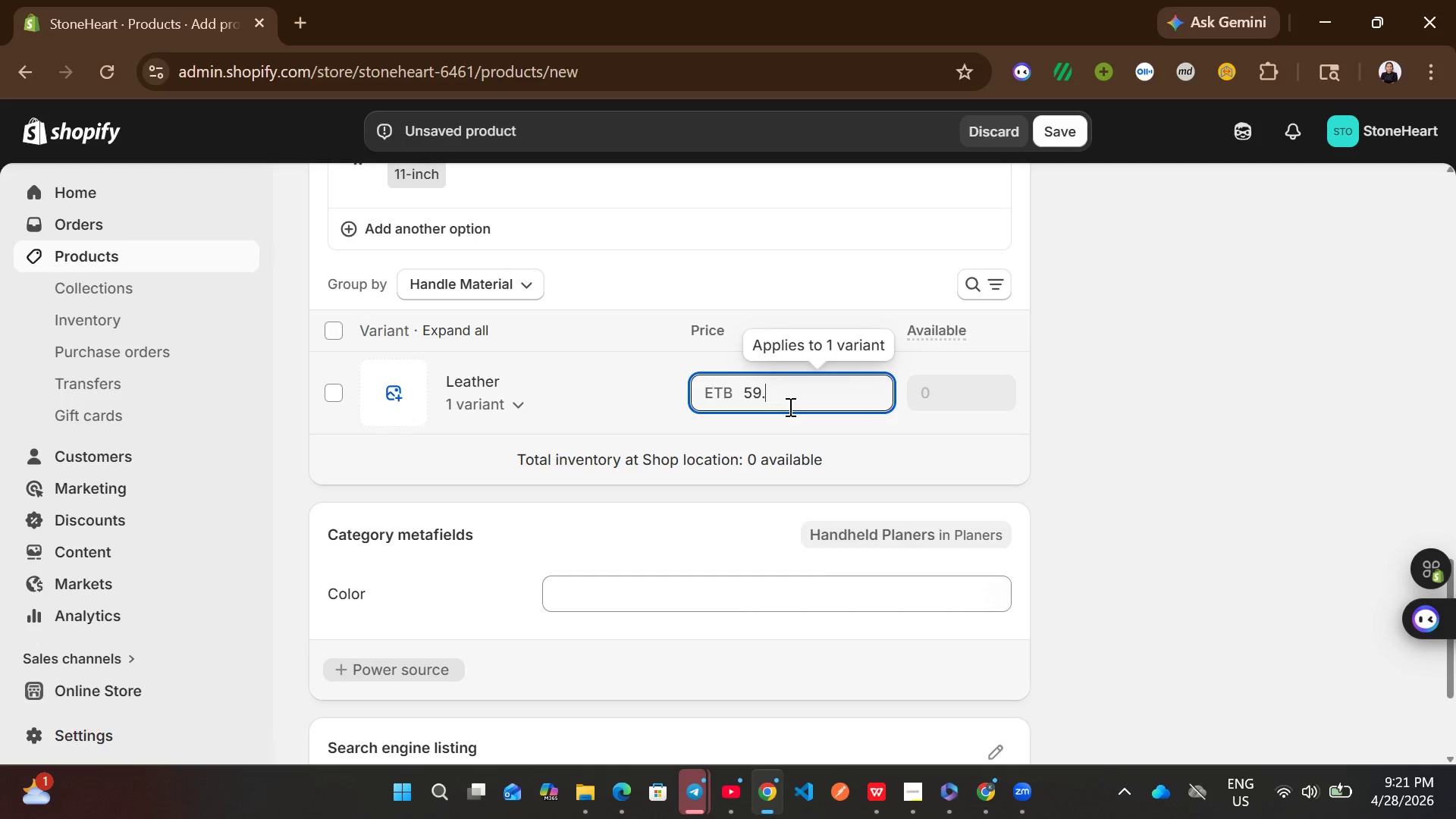 
type(67)
 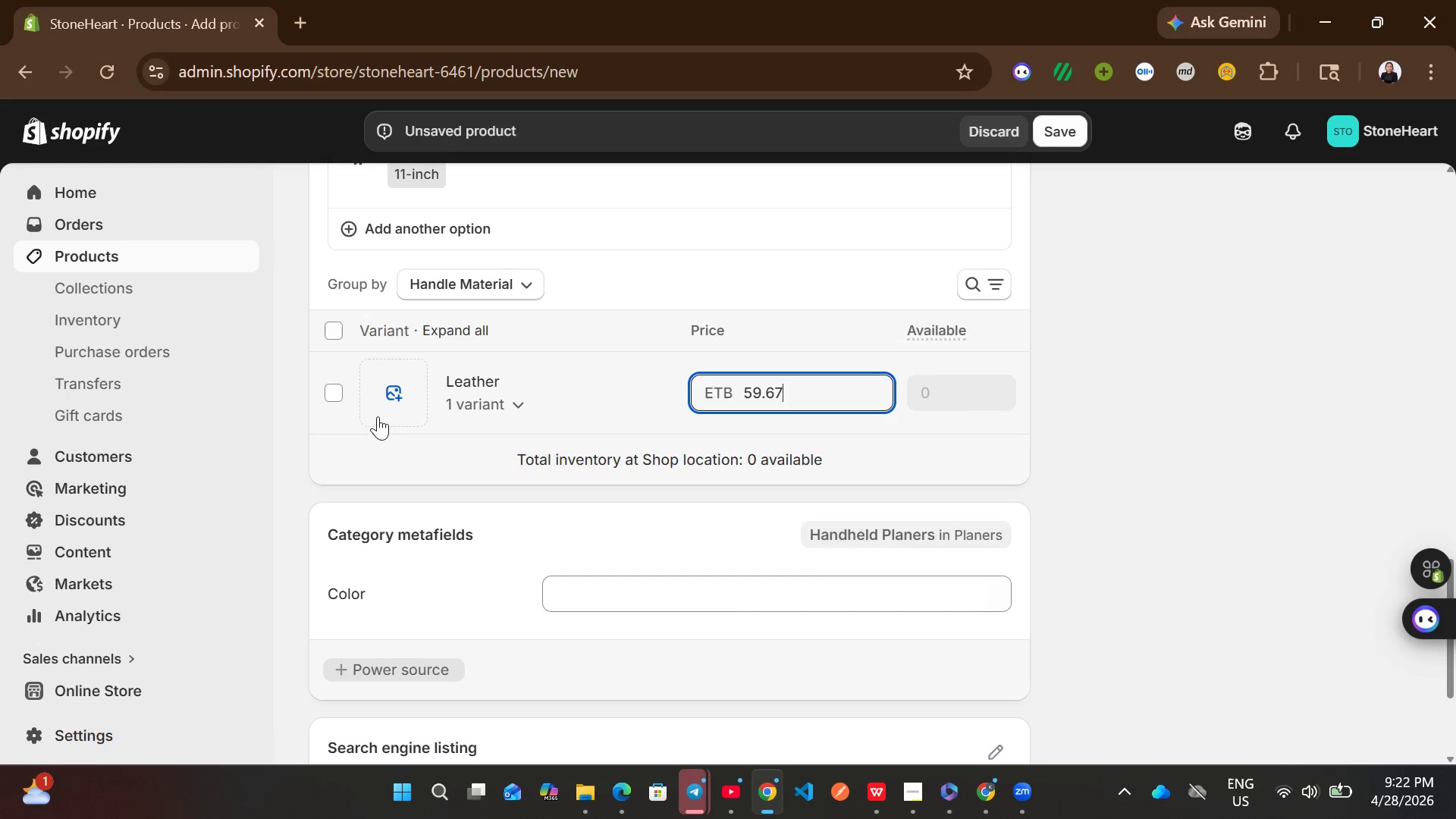 
left_click([336, 400])
 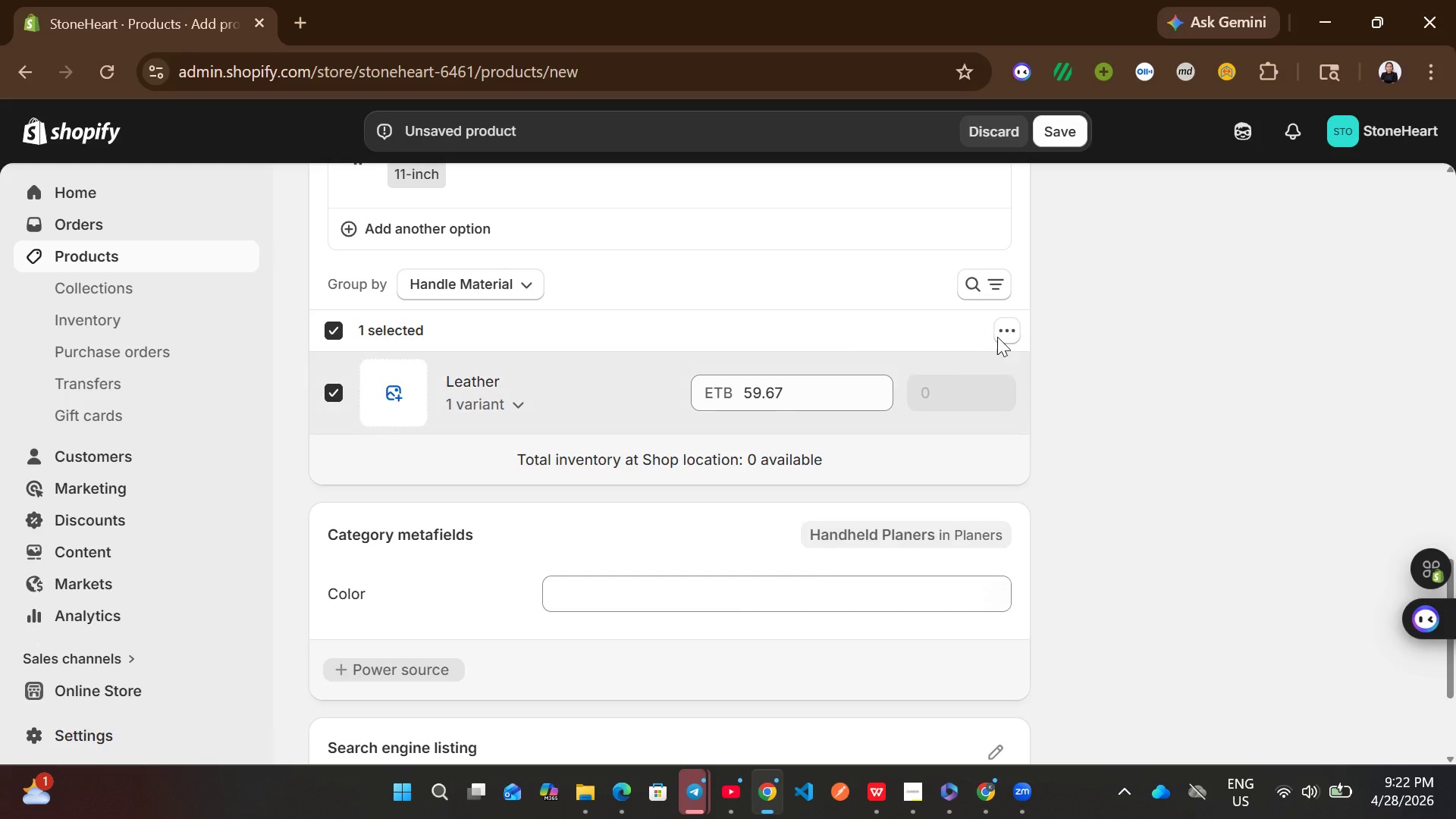 
left_click([996, 334])
 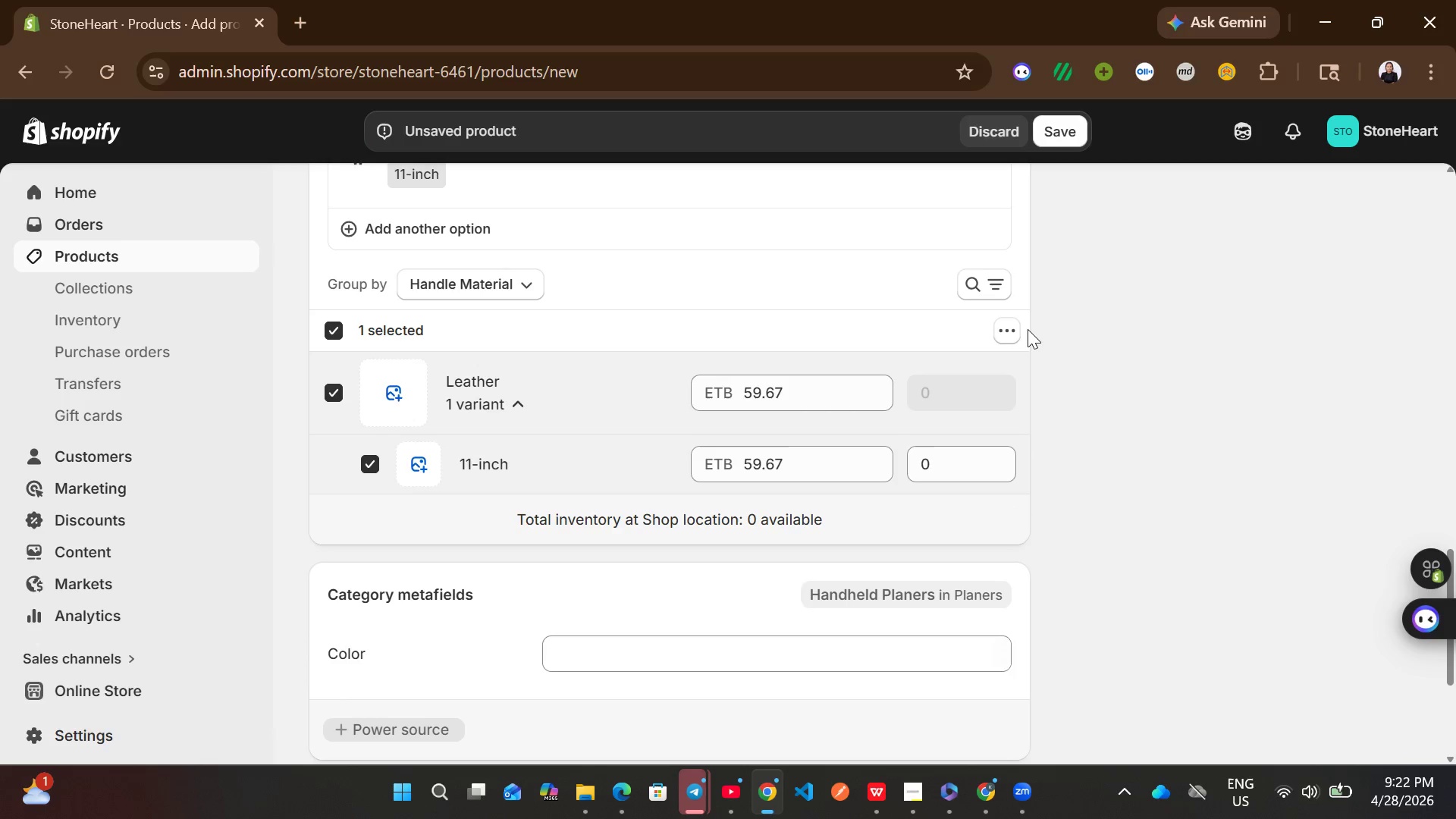 
left_click([1000, 334])
 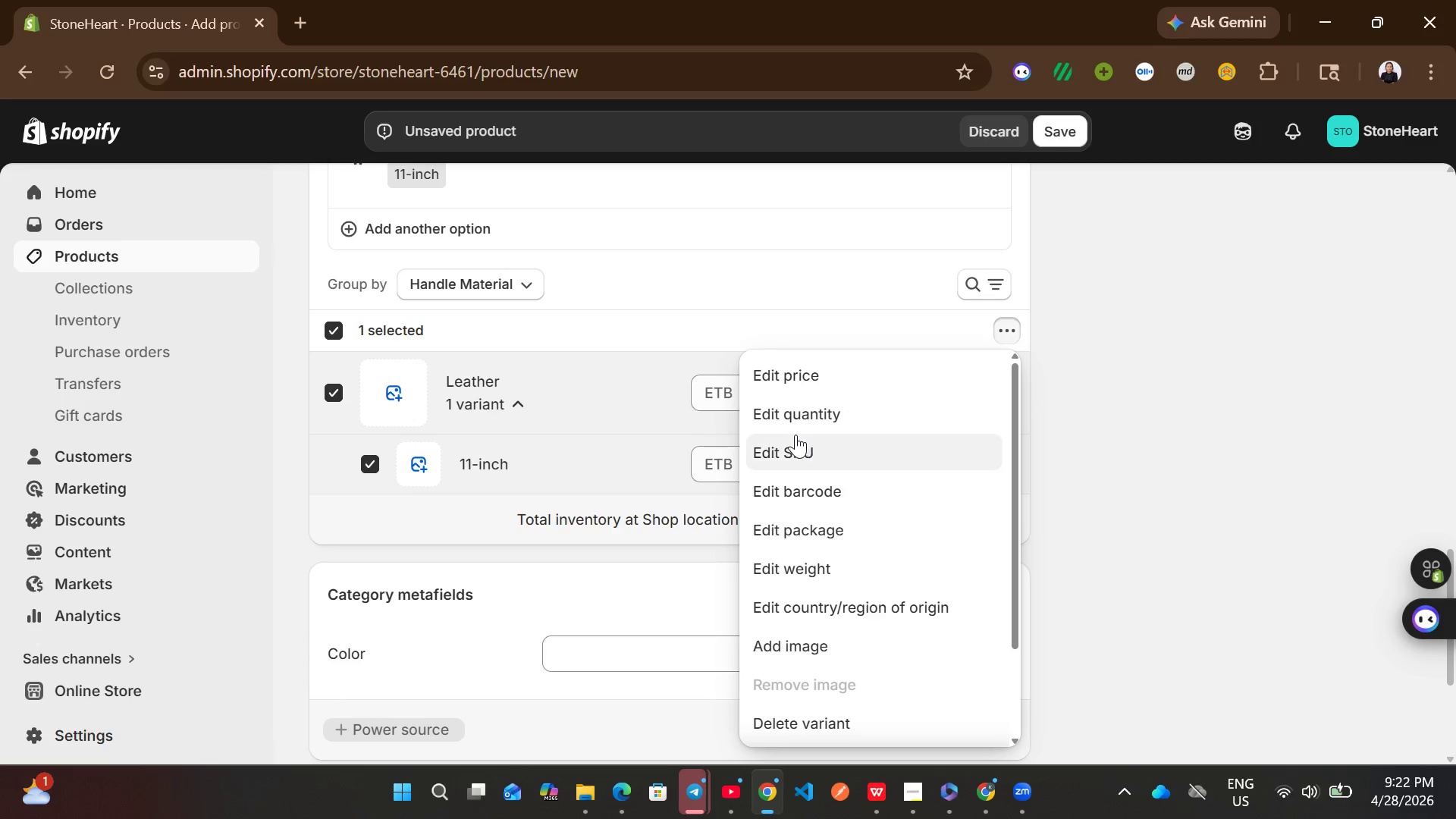 
left_click([795, 435])
 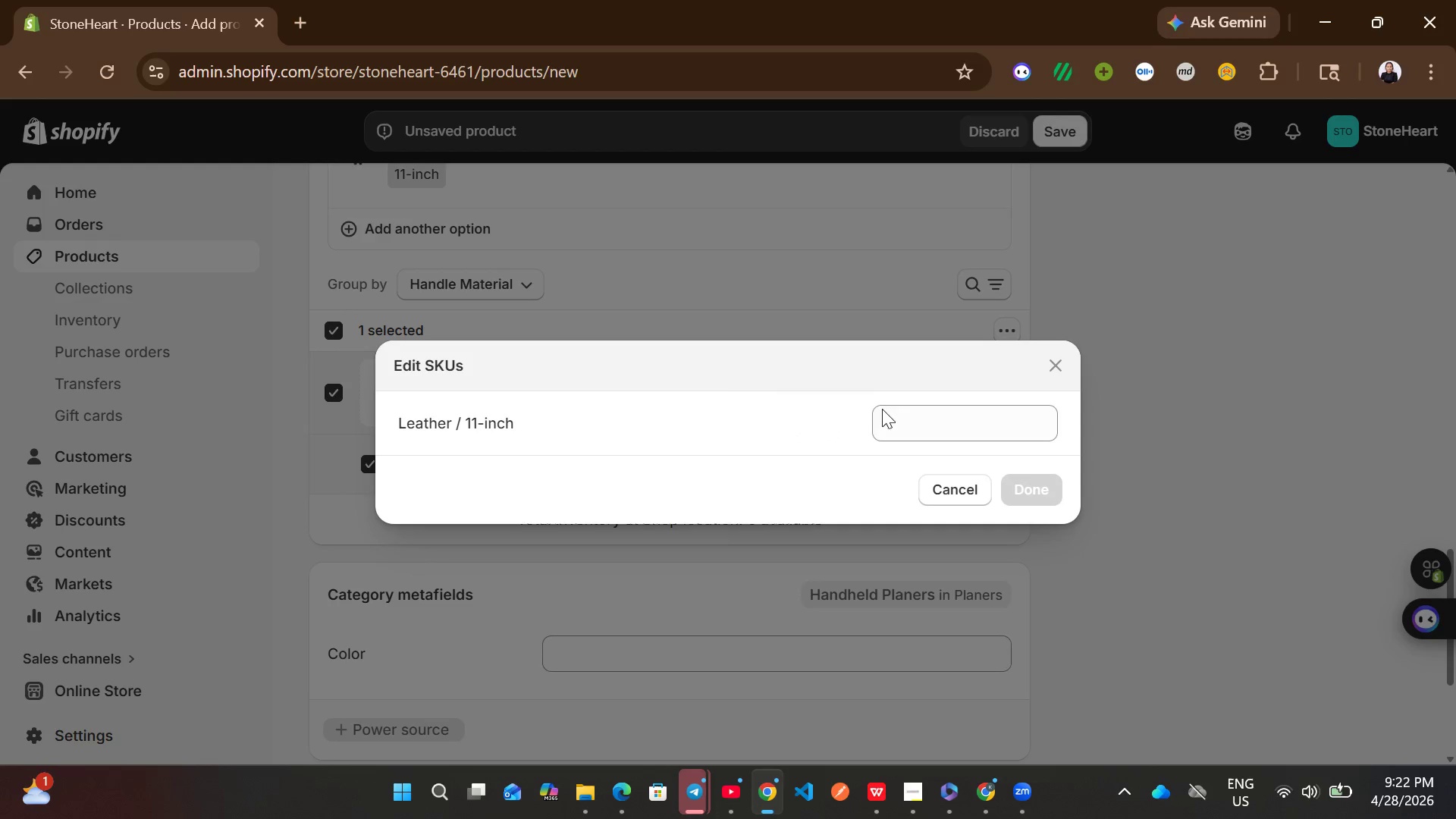 
left_click([903, 406])
 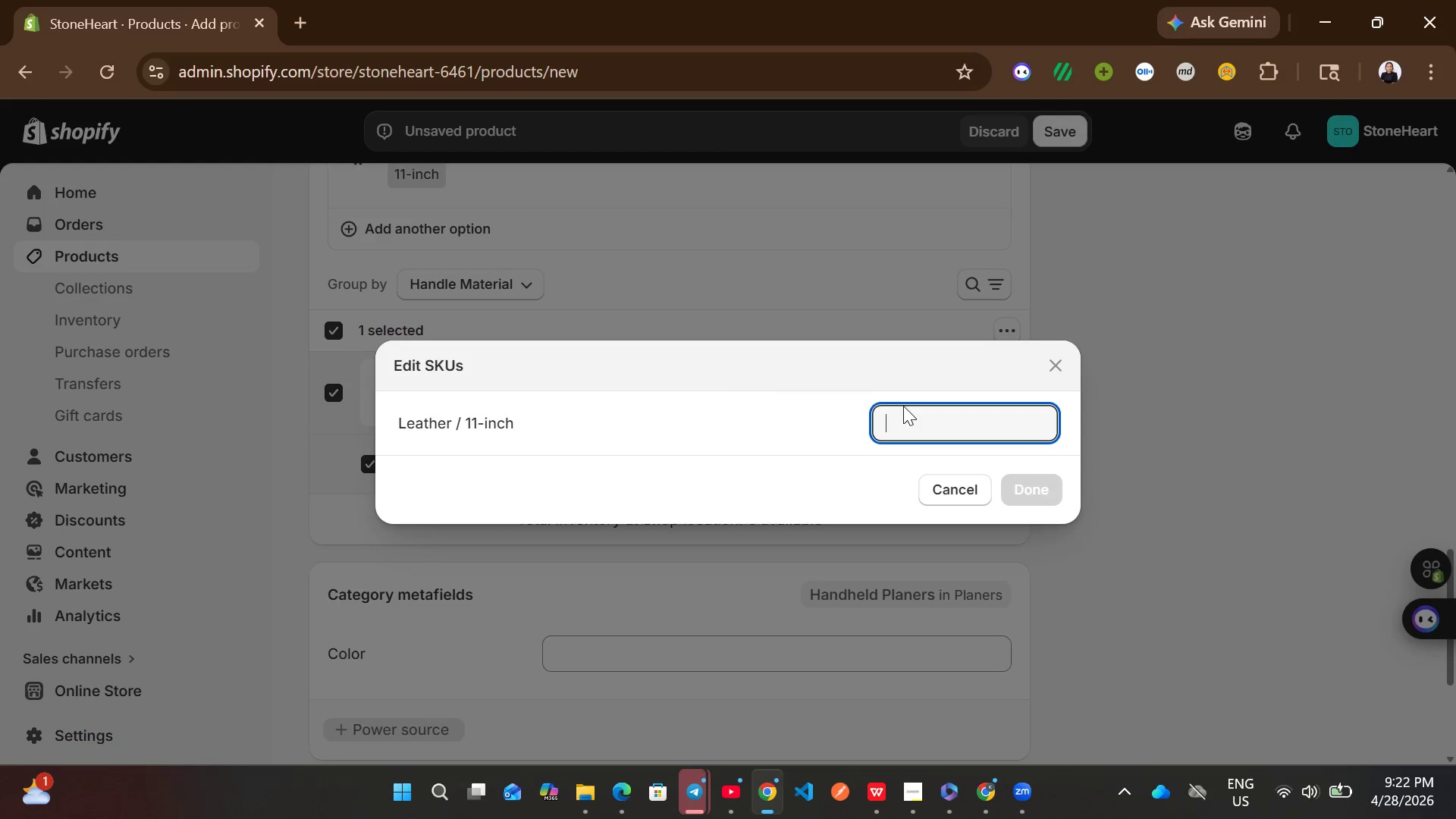 
key(Control+ControlLeft)
 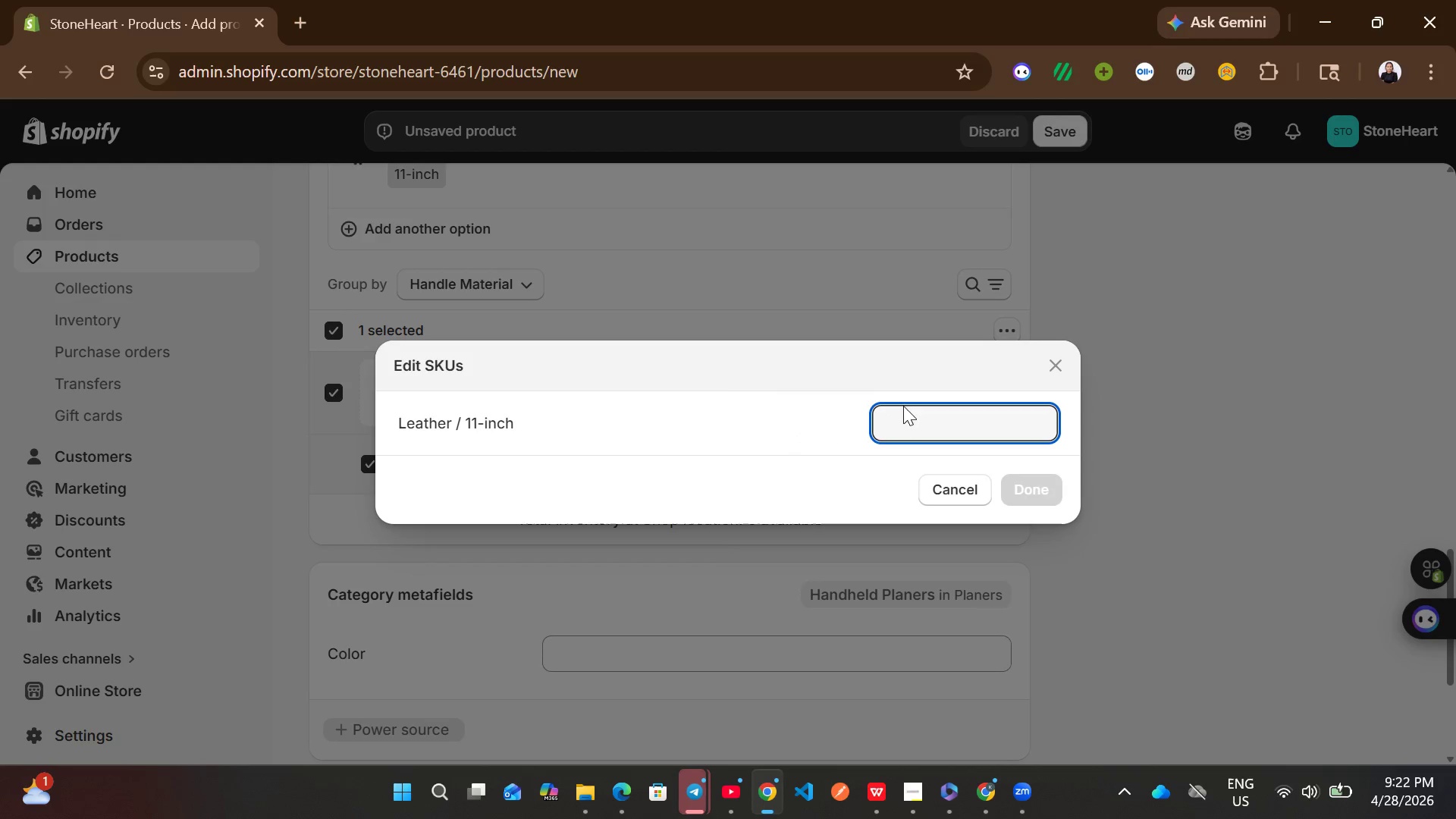 
key(Control+V)
 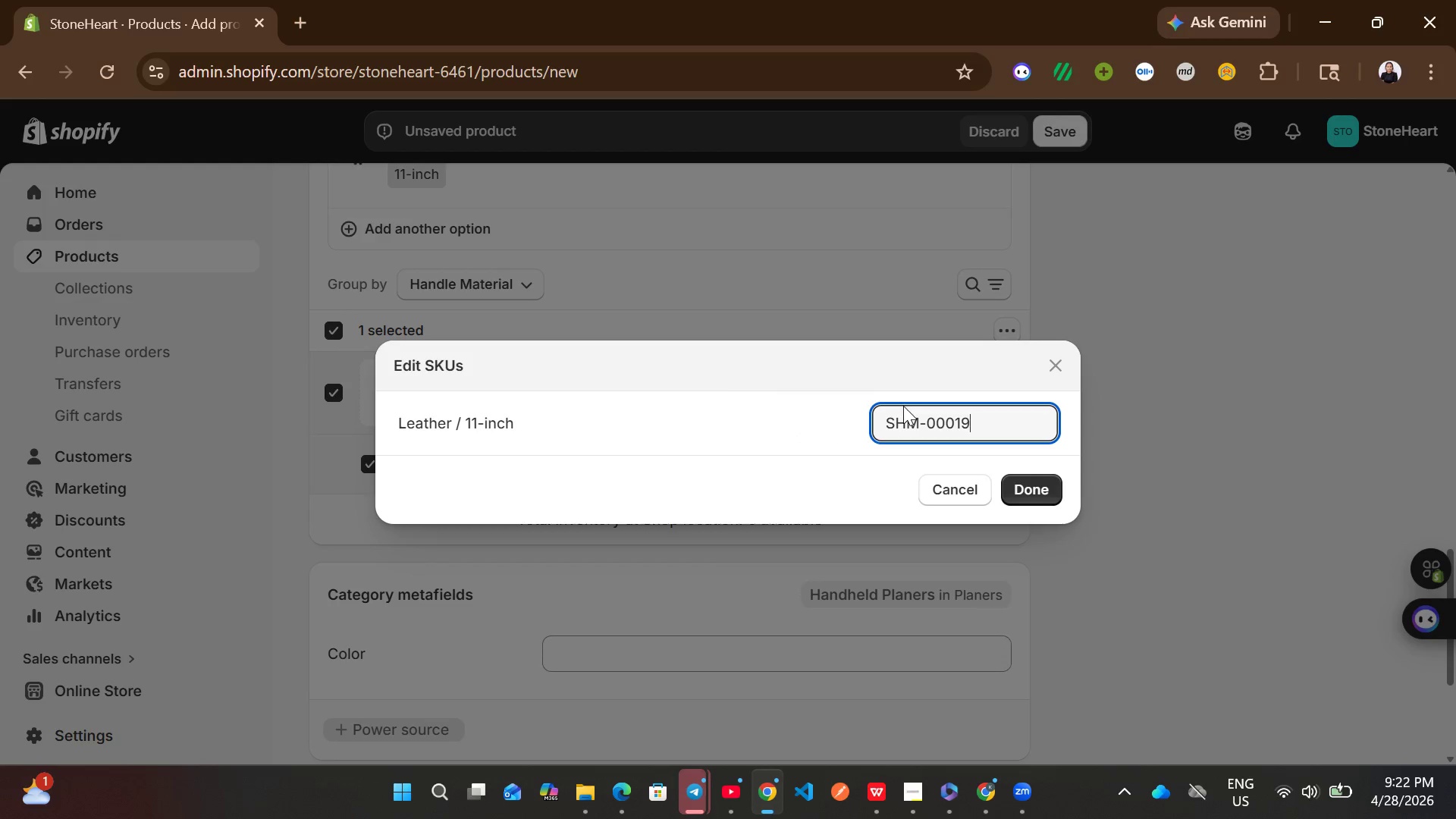 
key(Backspace)
key(Backspace)
type(28)
 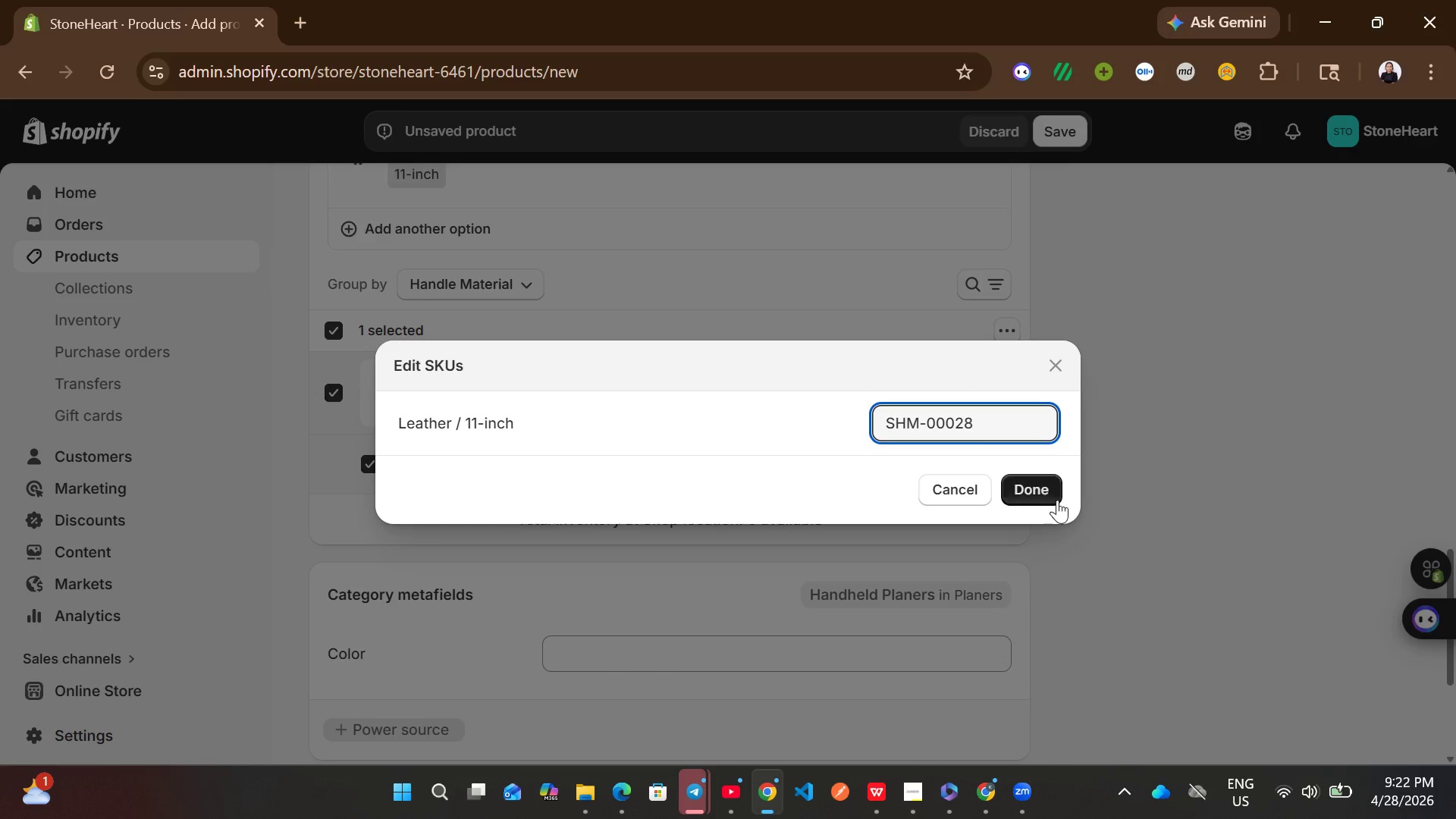 
left_click([1057, 500])
 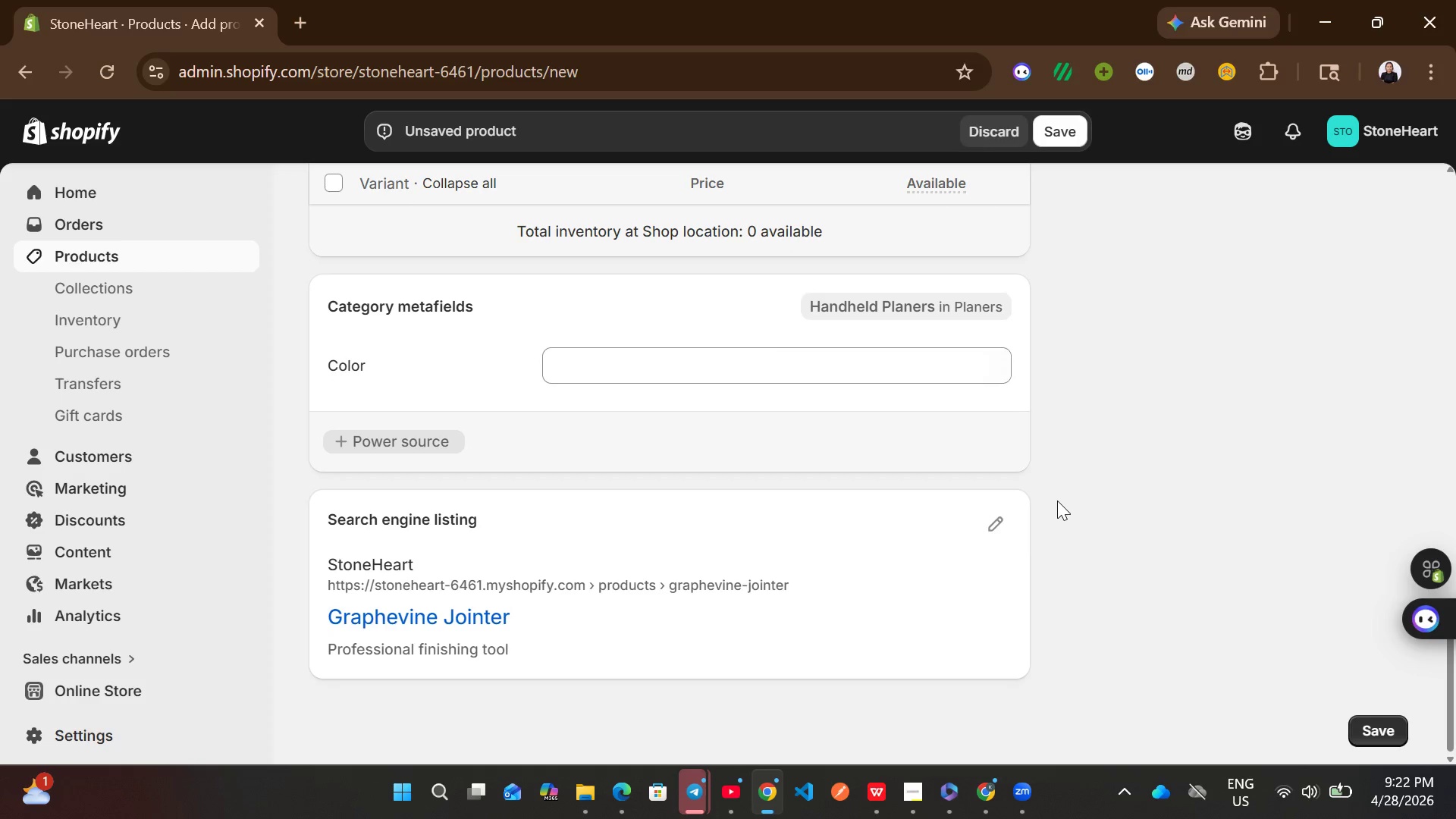 
left_click([981, 521])
 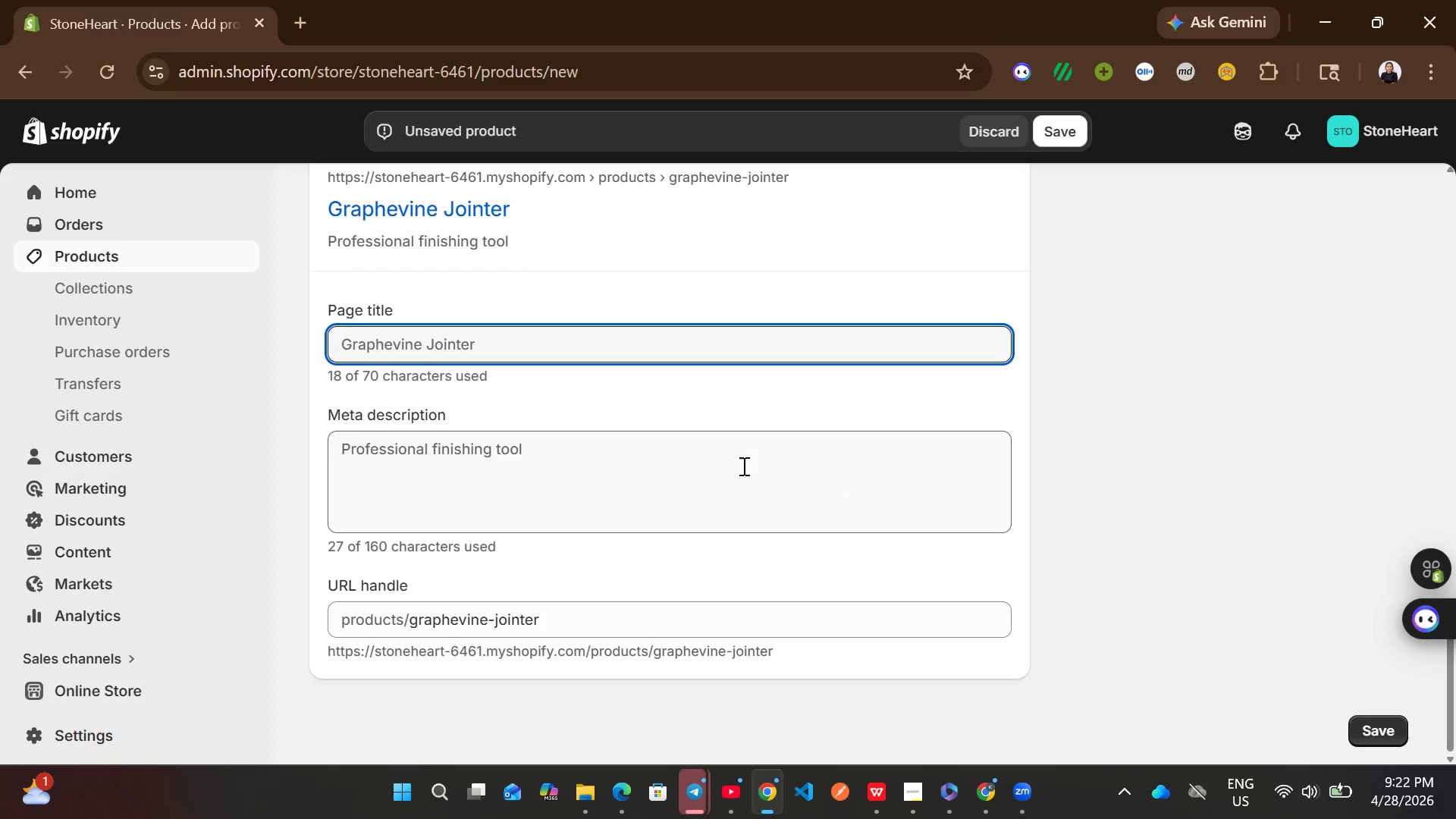 
left_click([734, 466])
 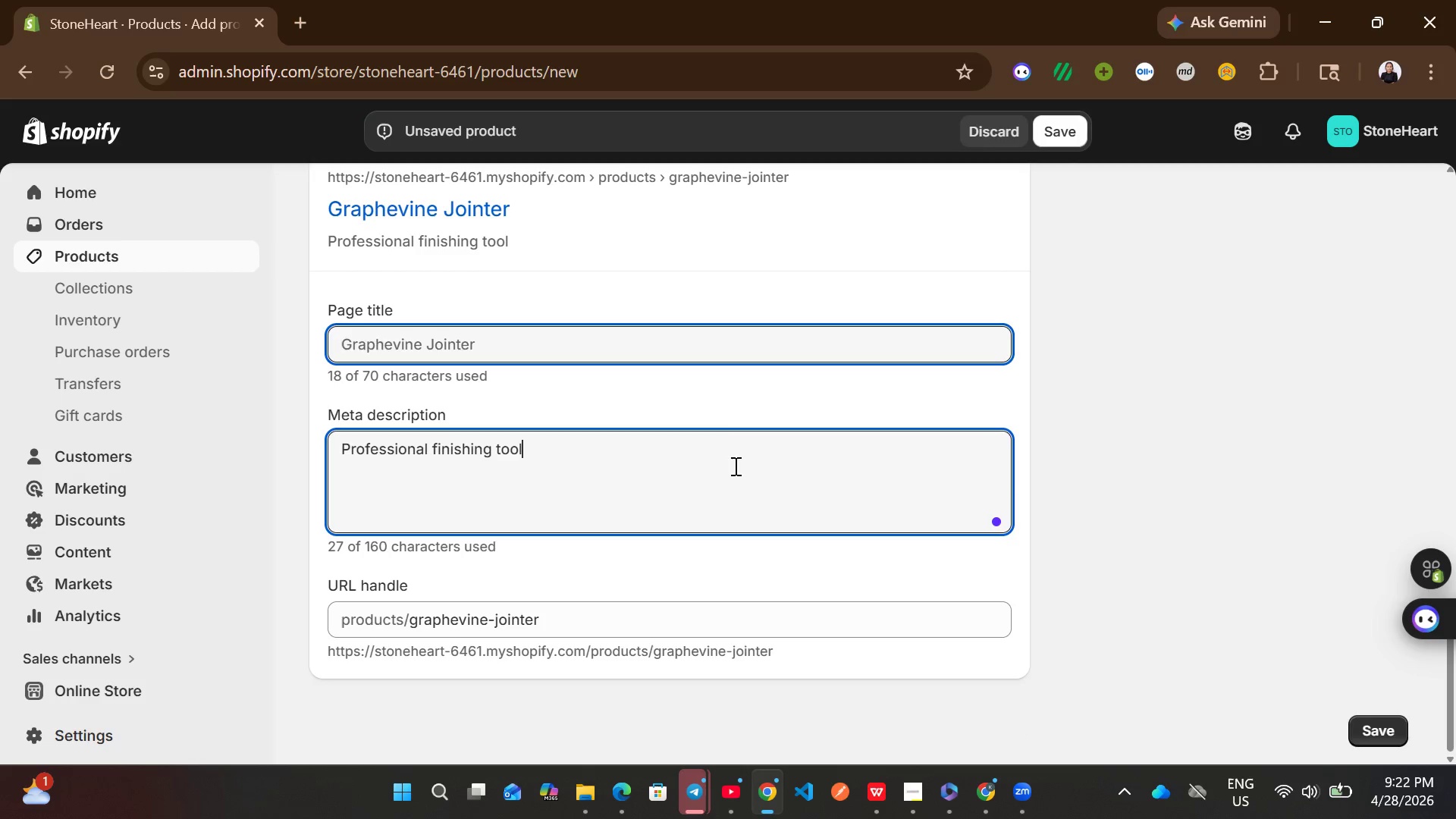 
key(Control+A)
 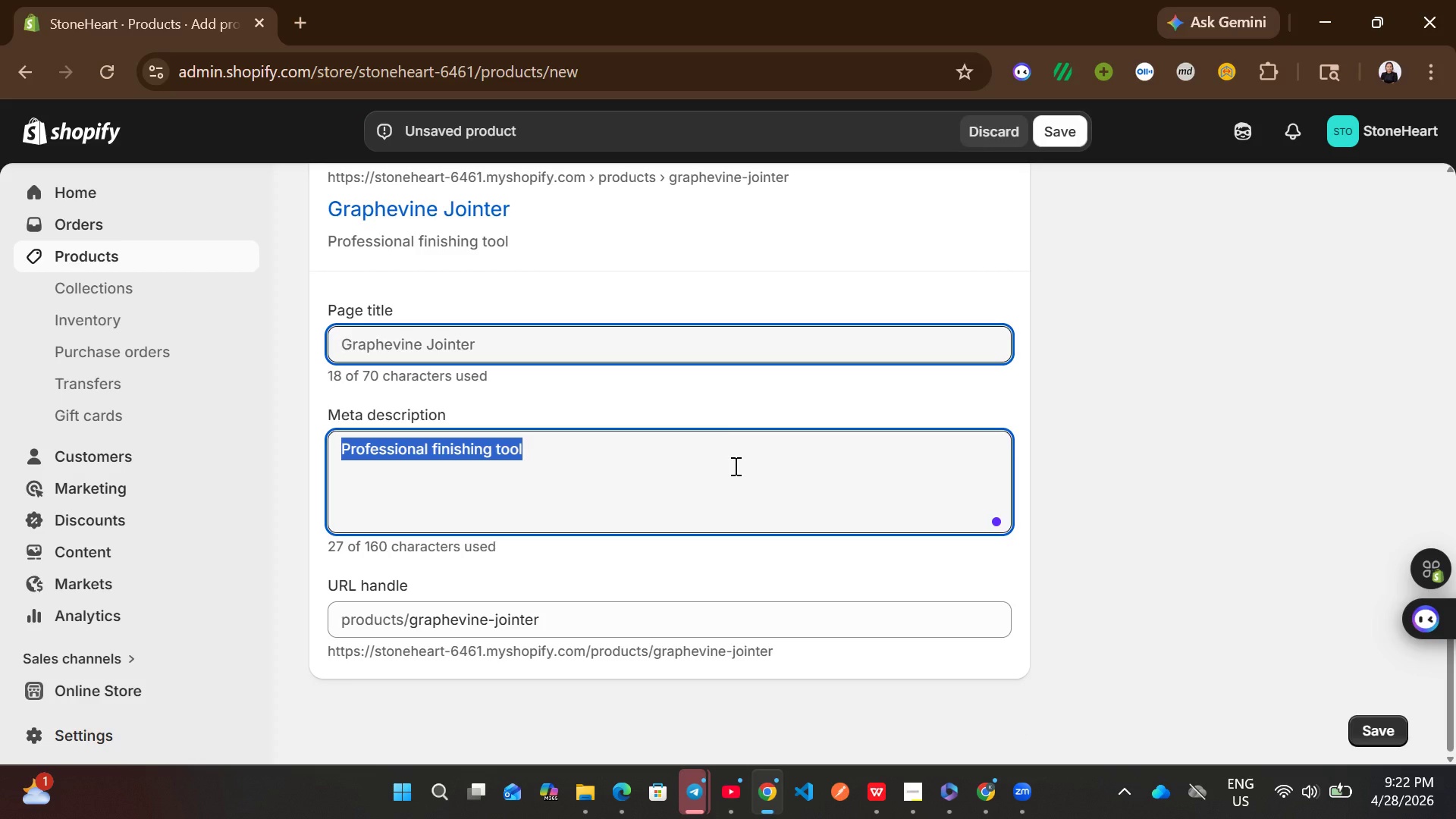 
wait(7.73)
 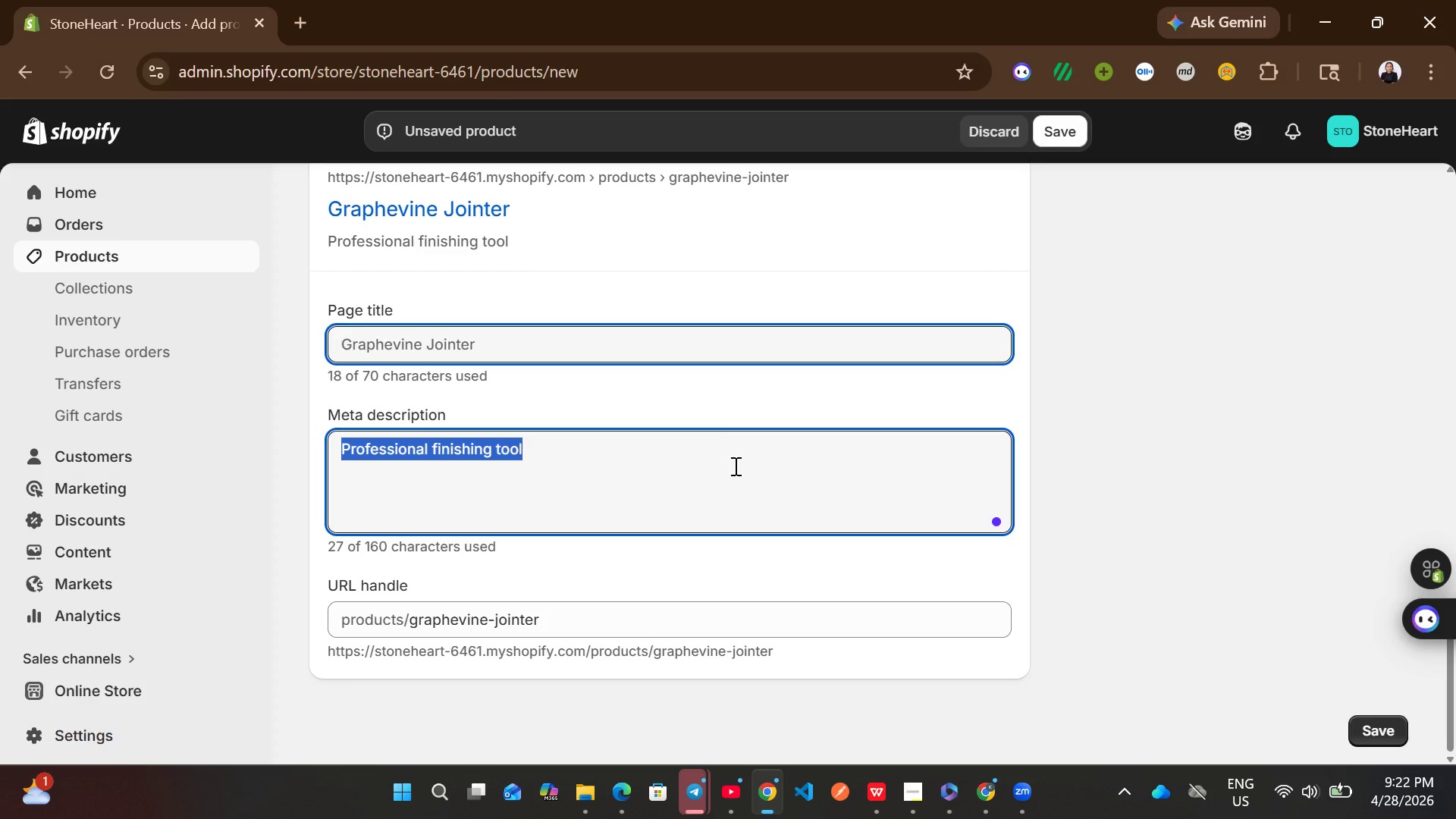 
type(shop grapevine jointer with leather handle.)
 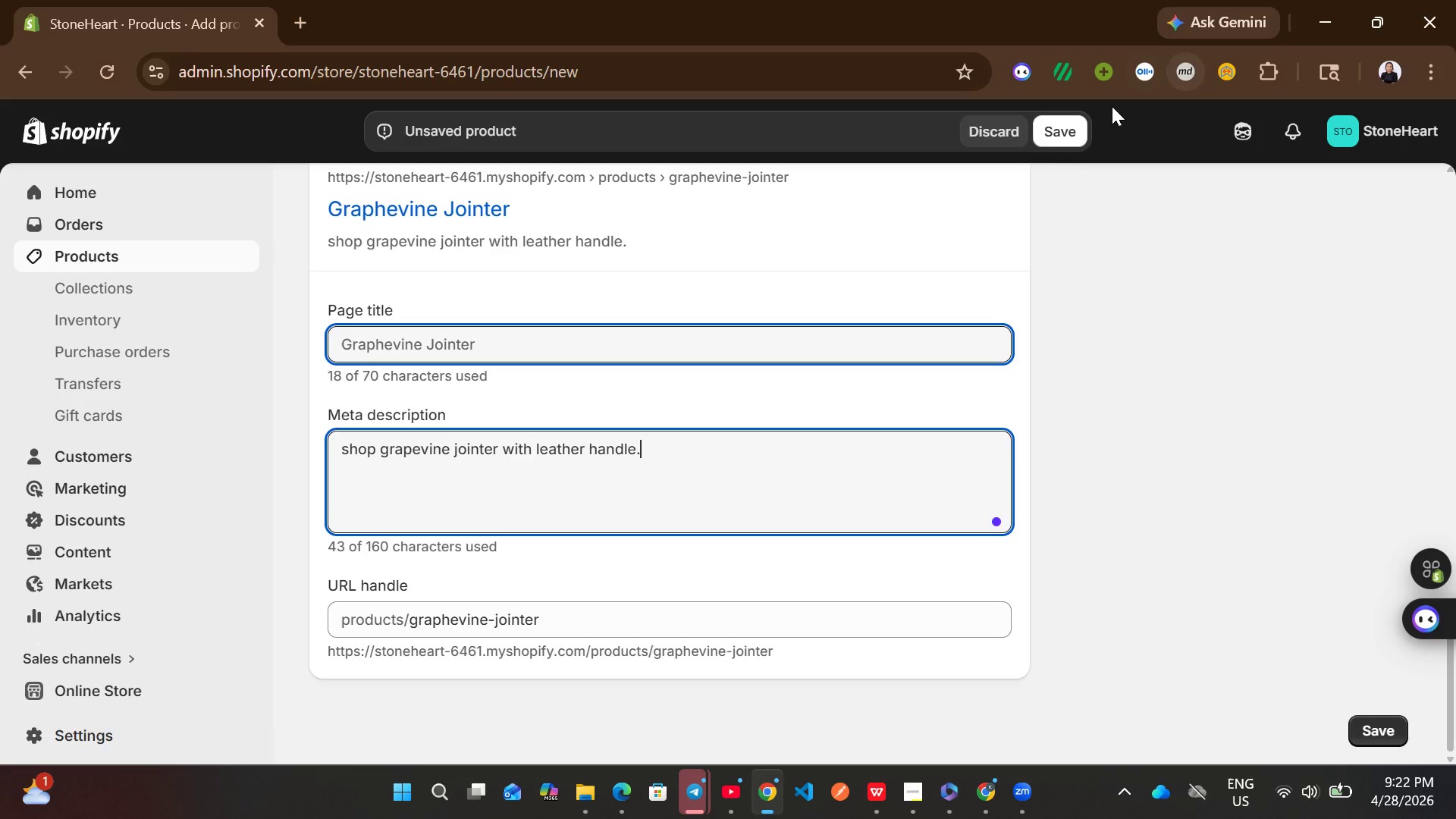 